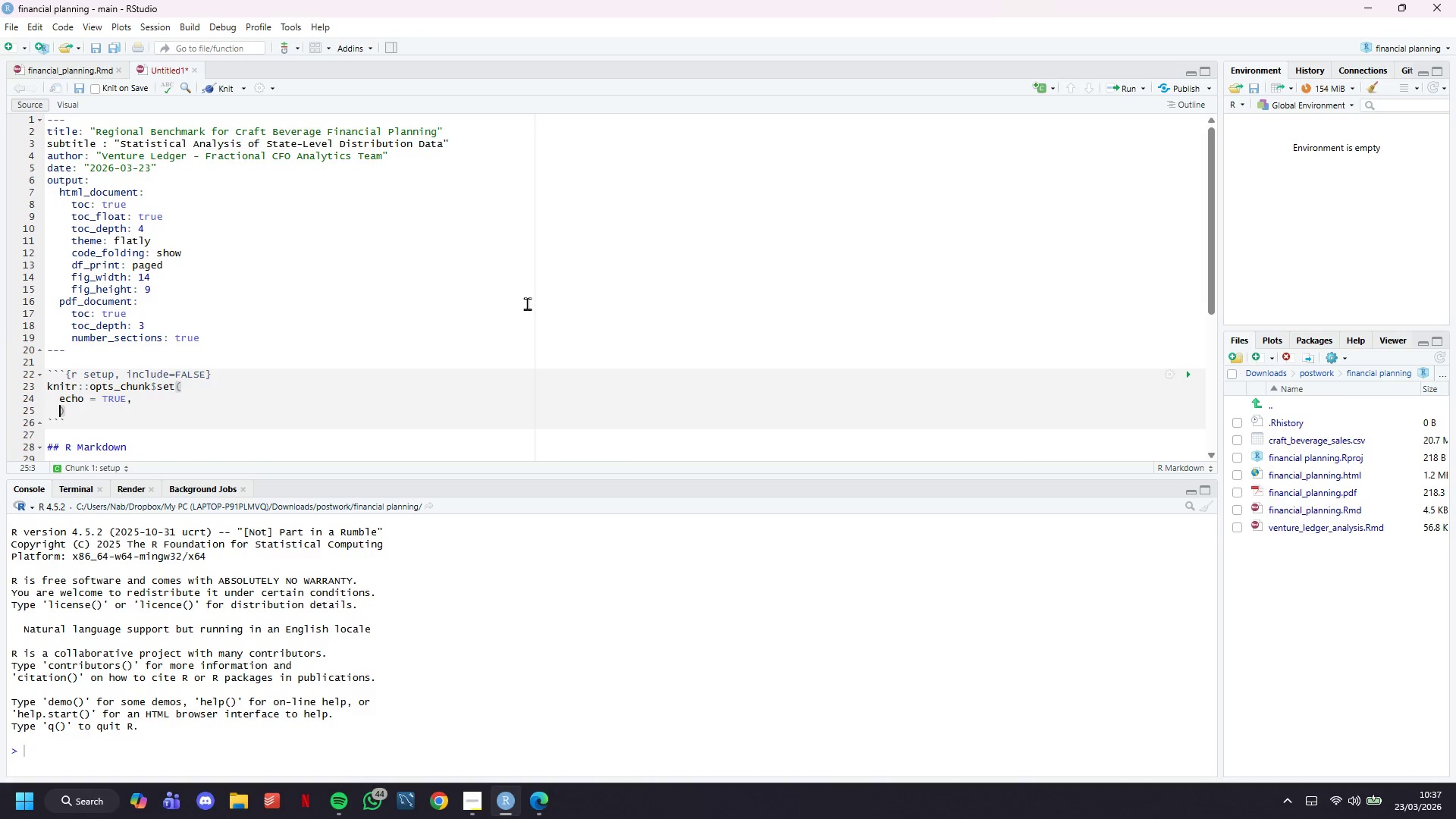 
key(Enter)
 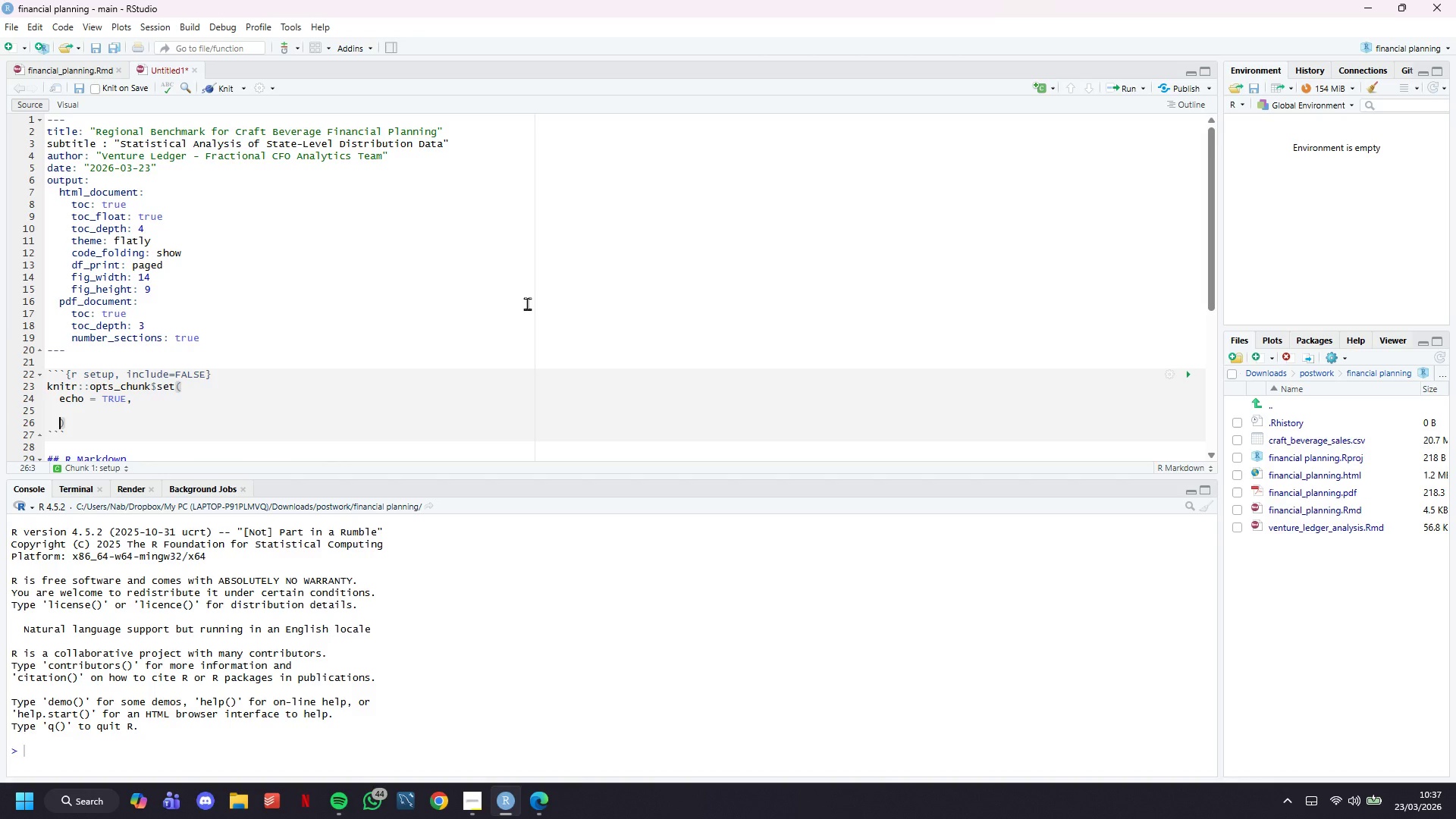 
key(ArrowUp)
 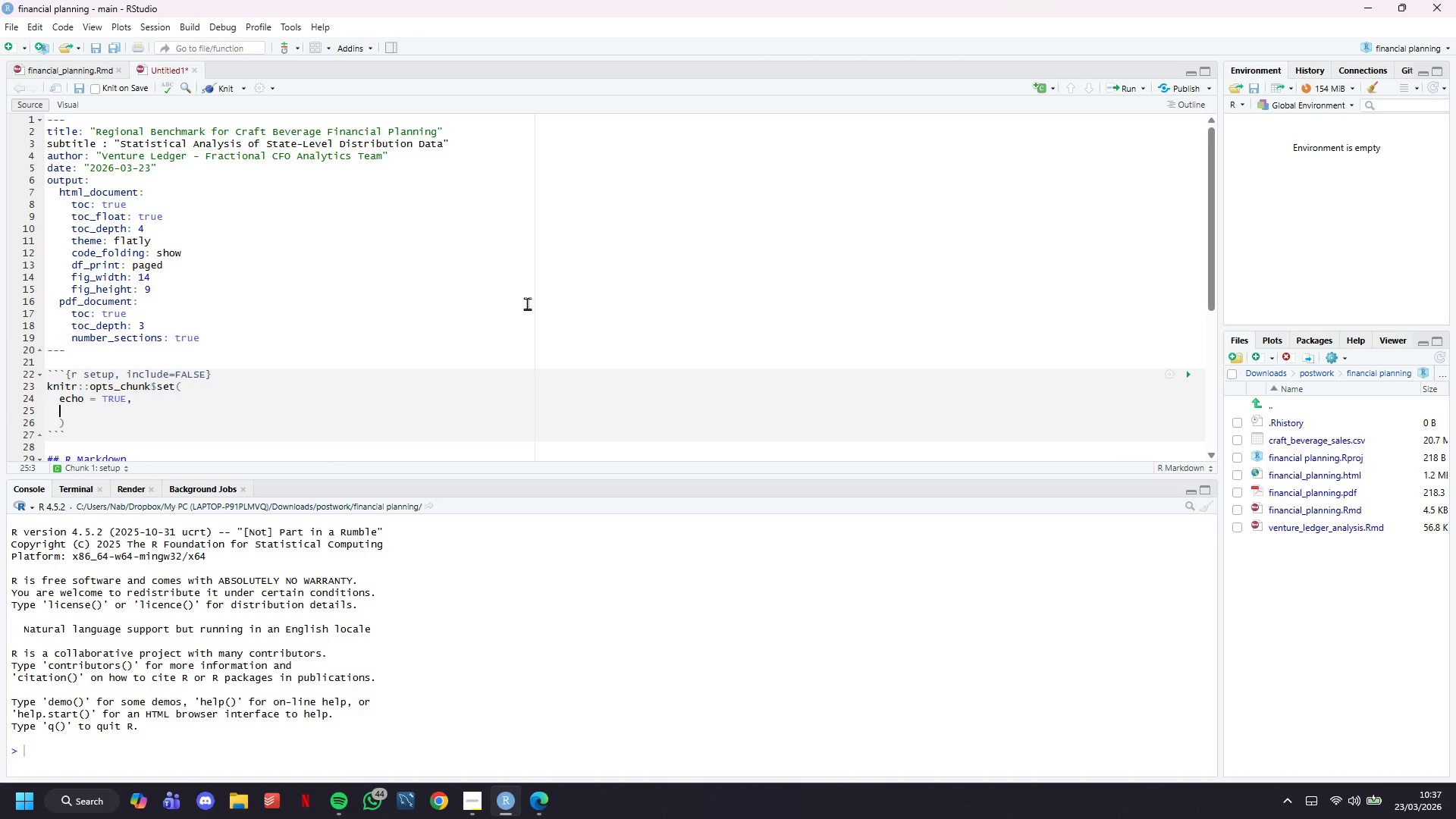 
type(message = FALSE,)
 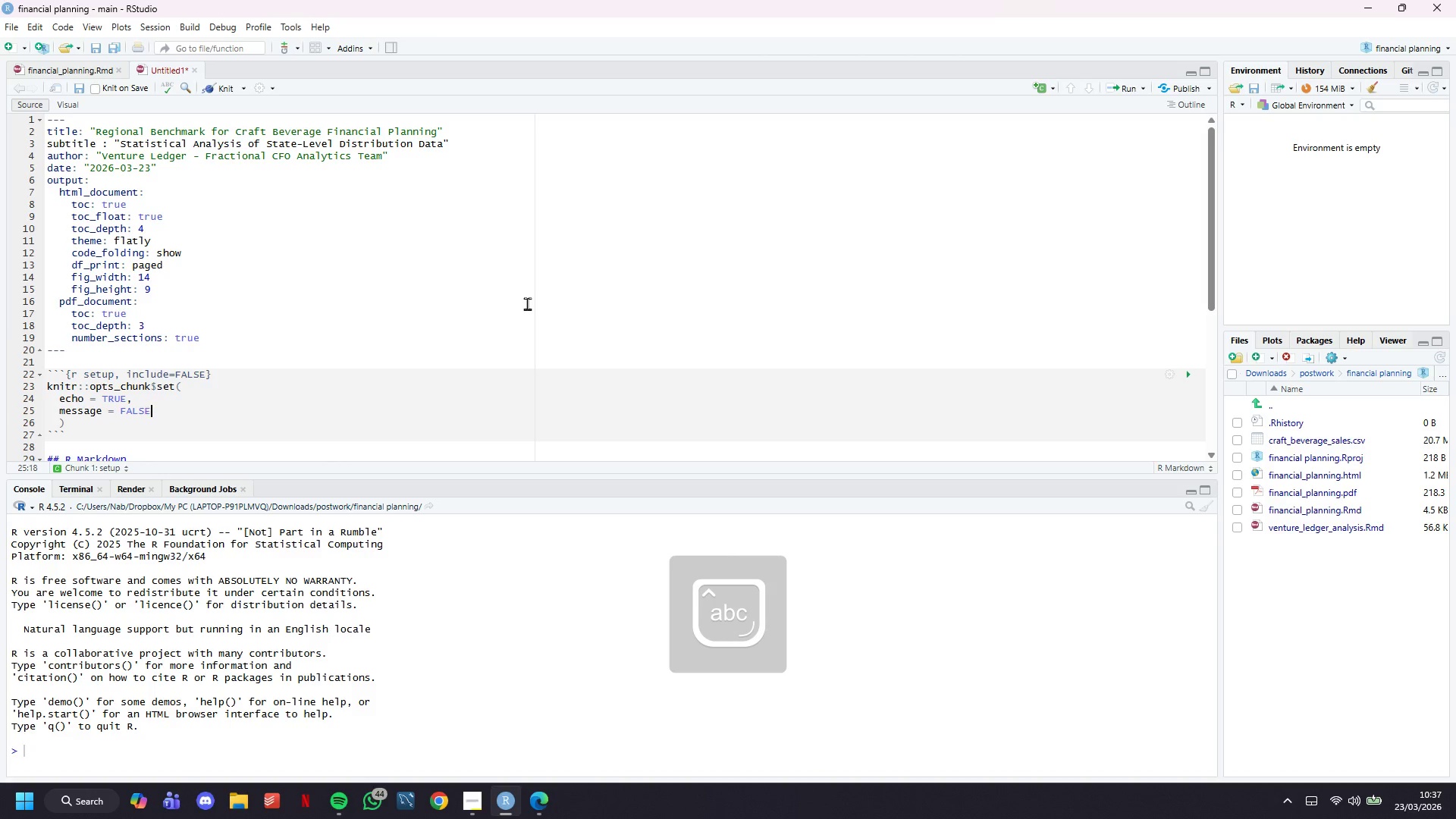 
key(Enter)
 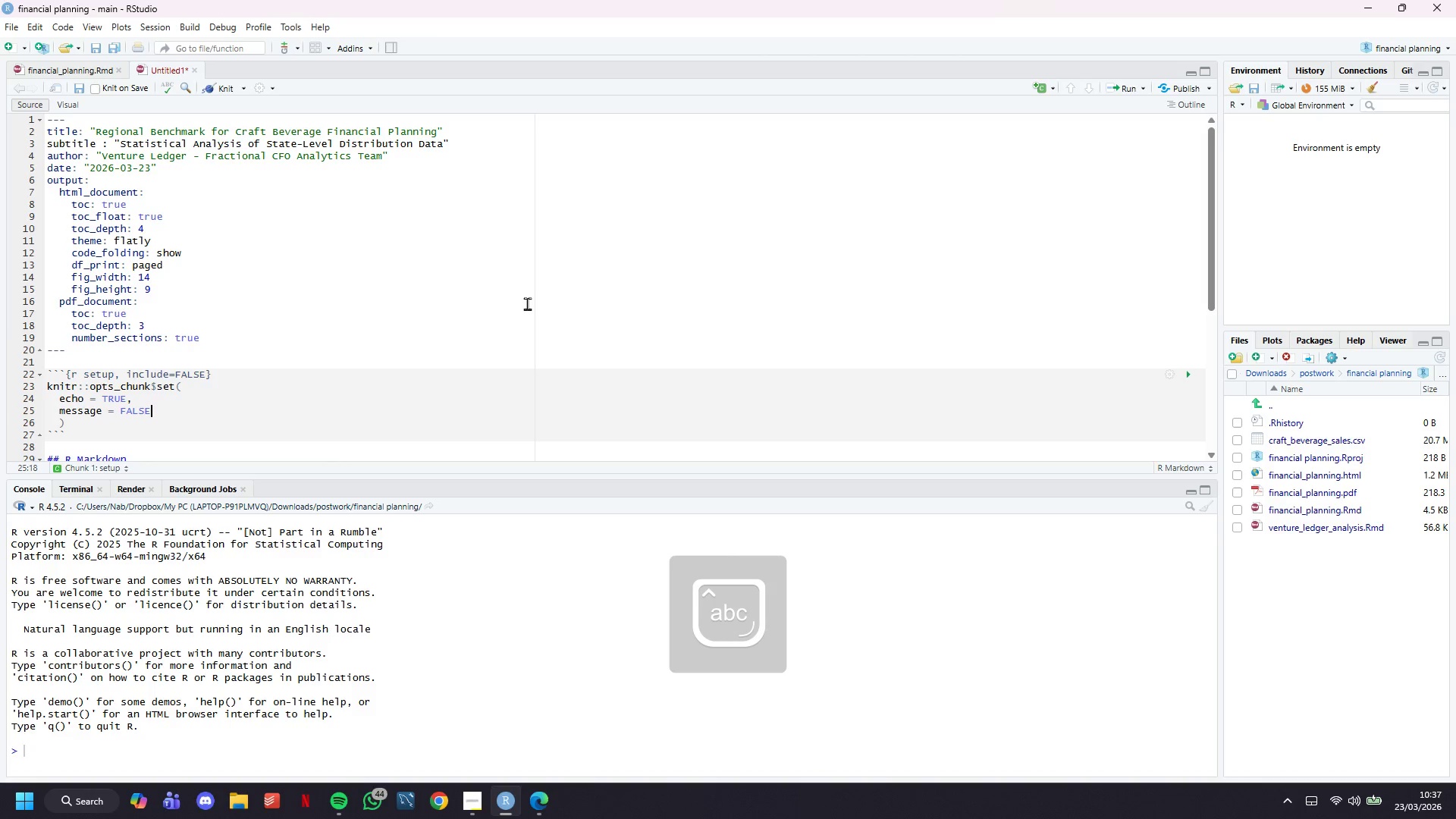 
key(Comma)
 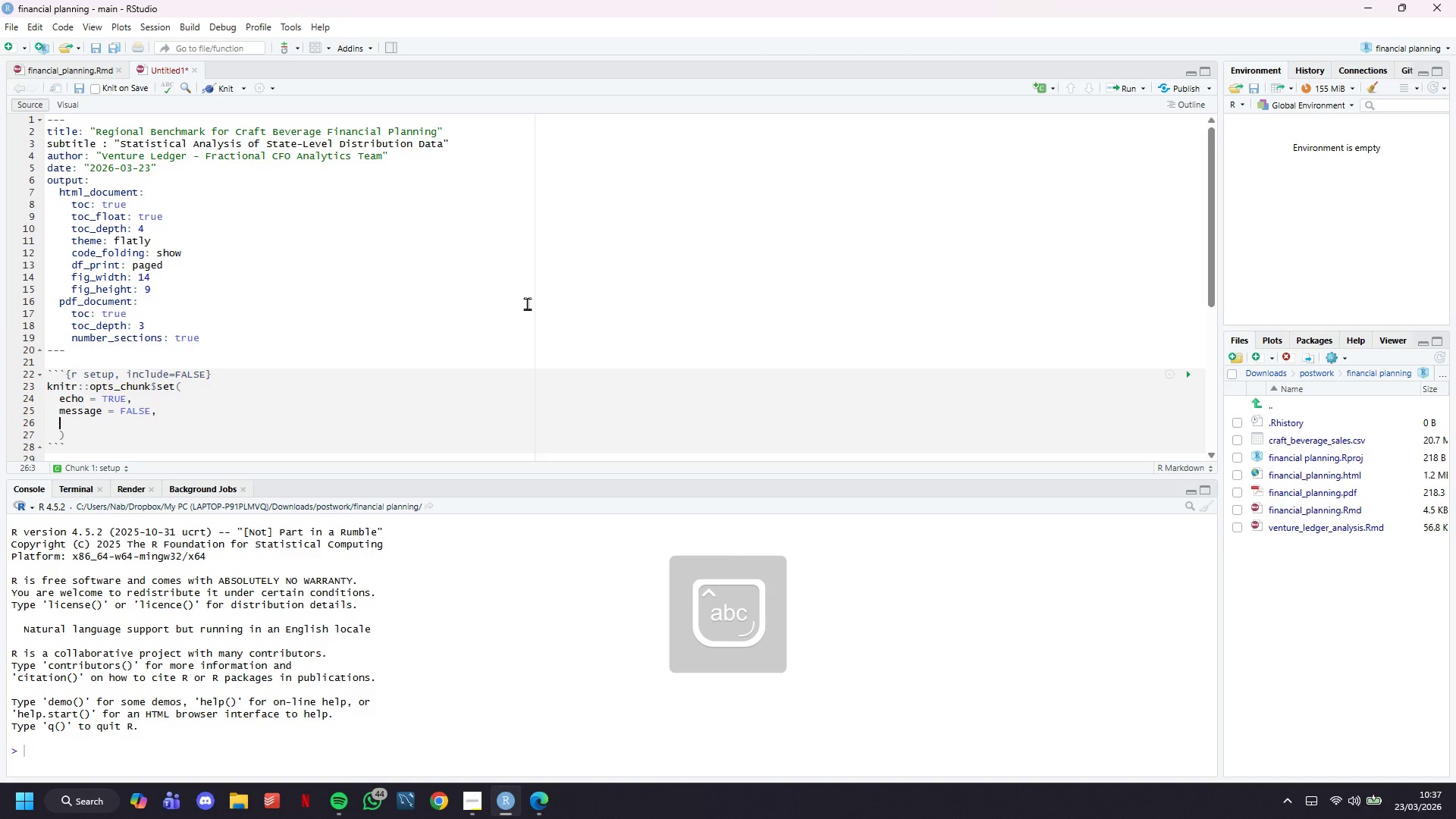 
key(Enter)
 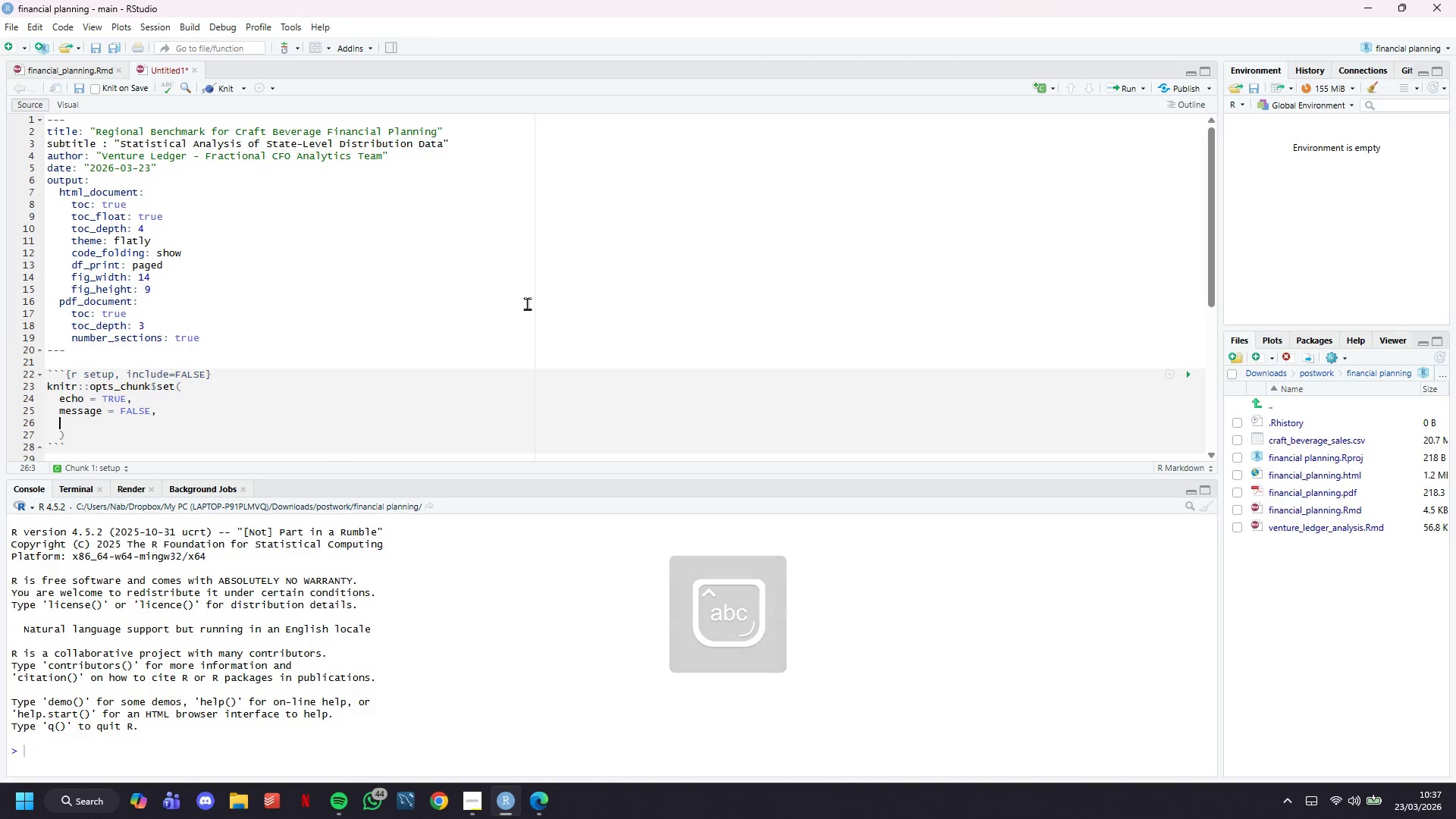 
type(warning = FALSE,)
 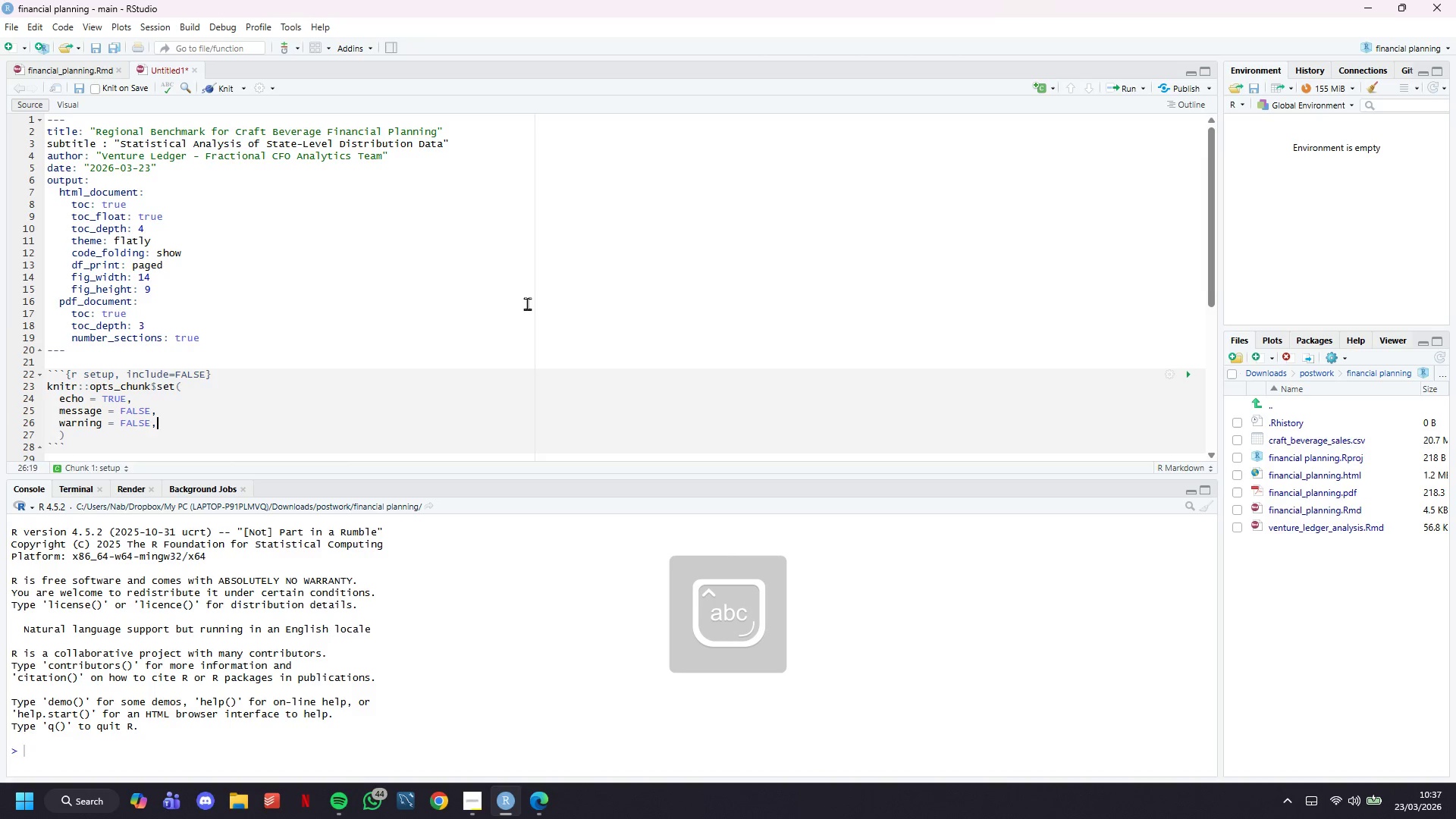 
key(Enter)
 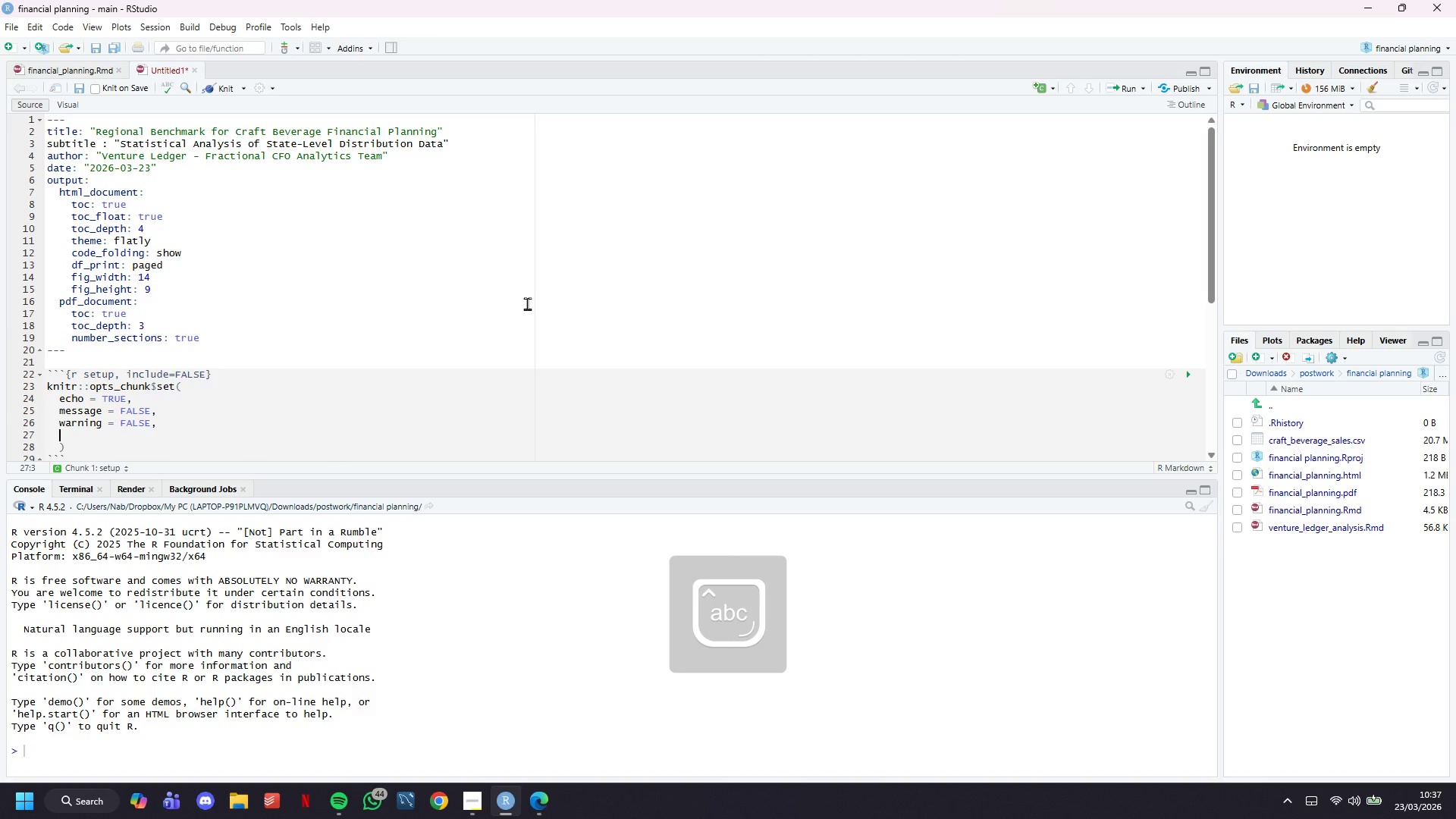 
type(fig.align = '')
 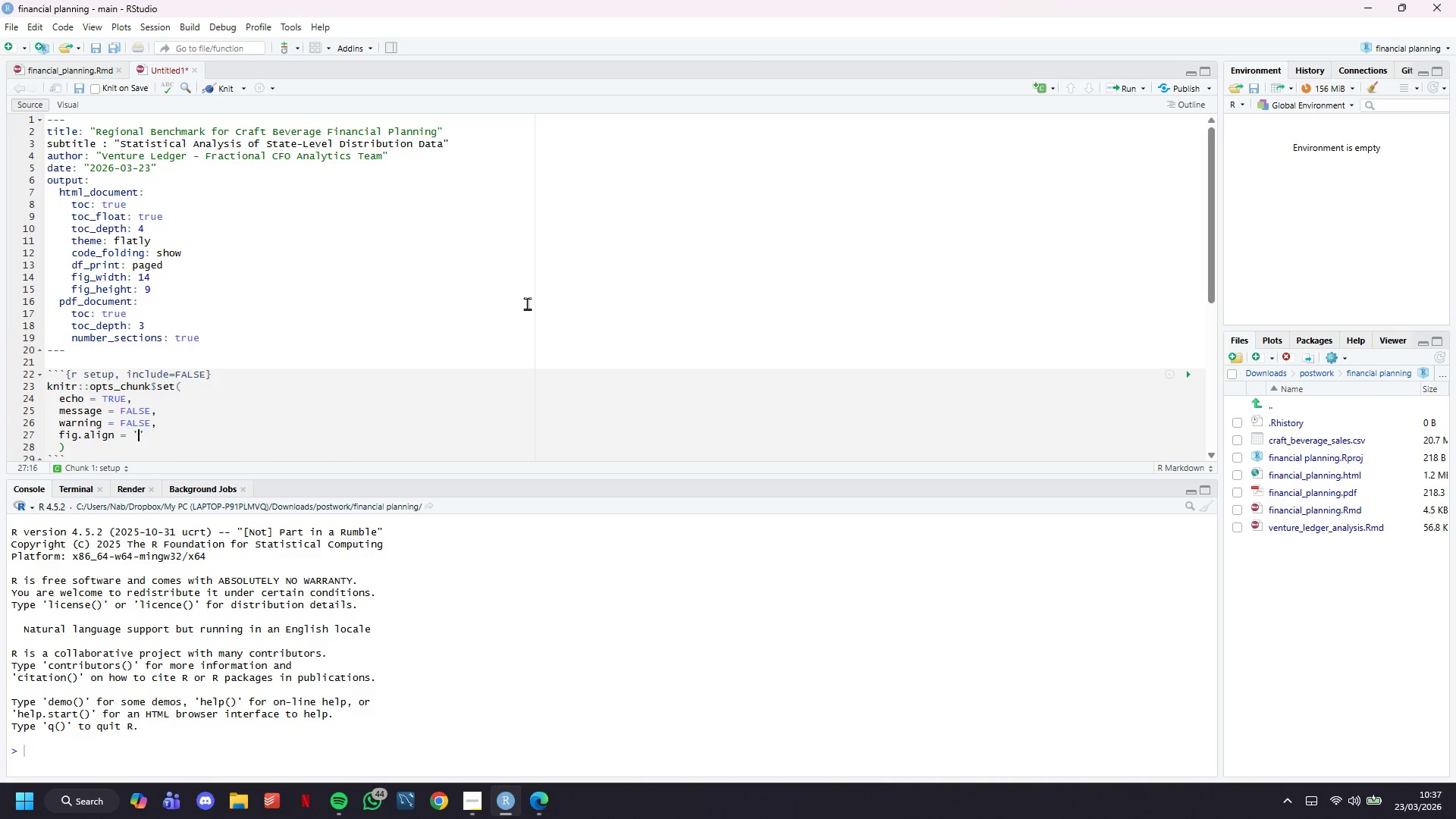 
key(ArrowLeft)
 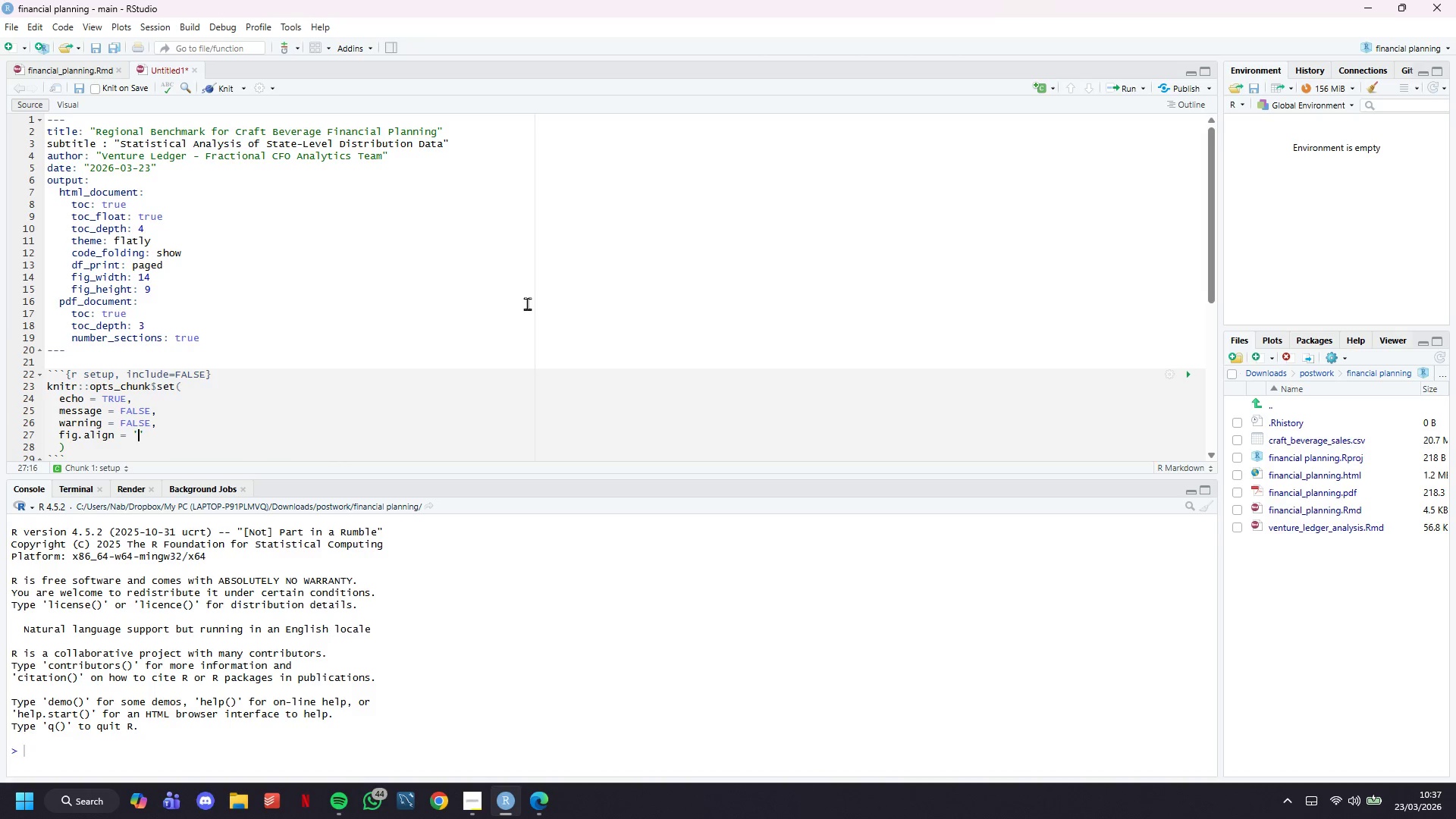 
type(senter)
 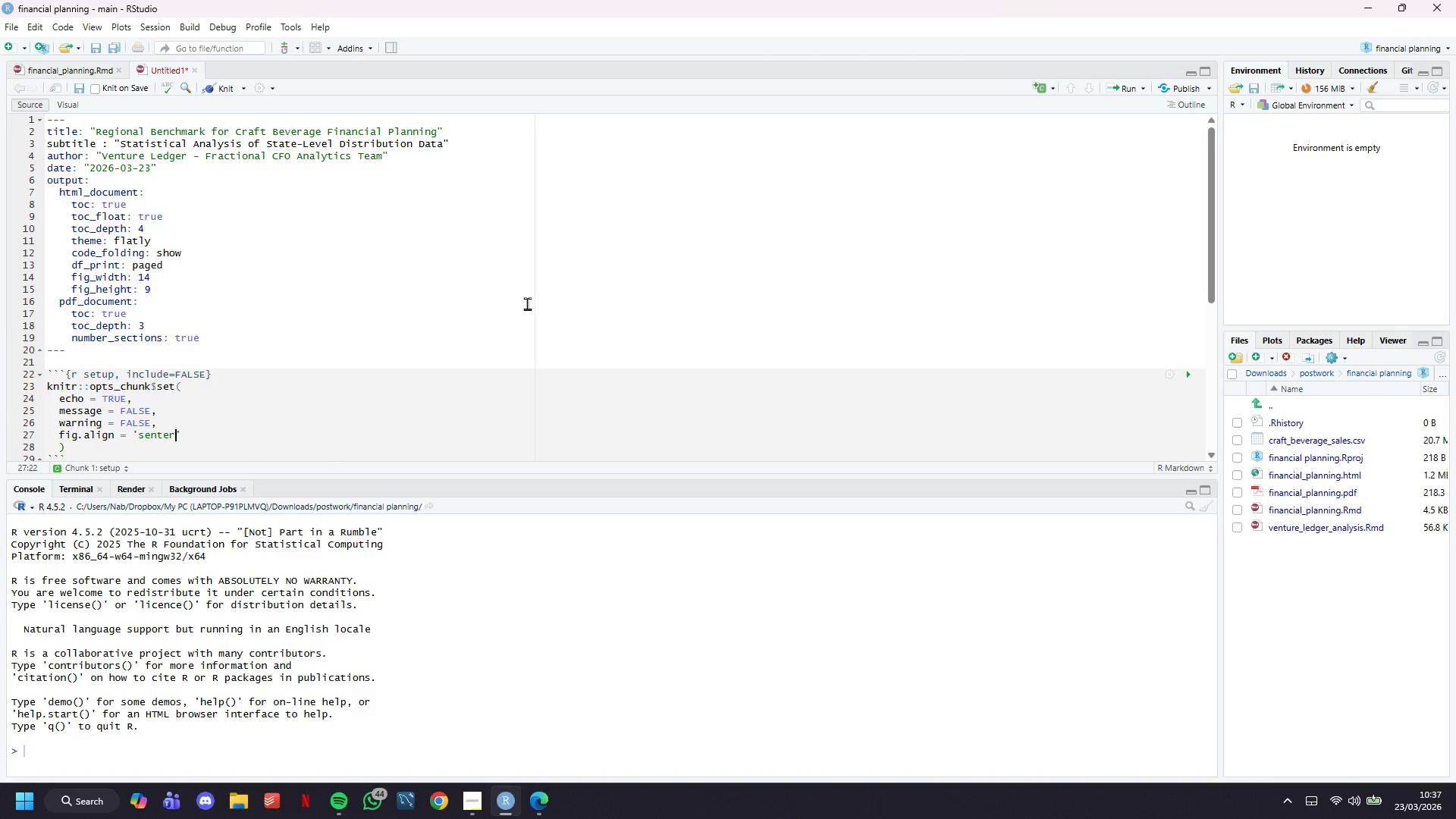 
key(ArrowRight)
 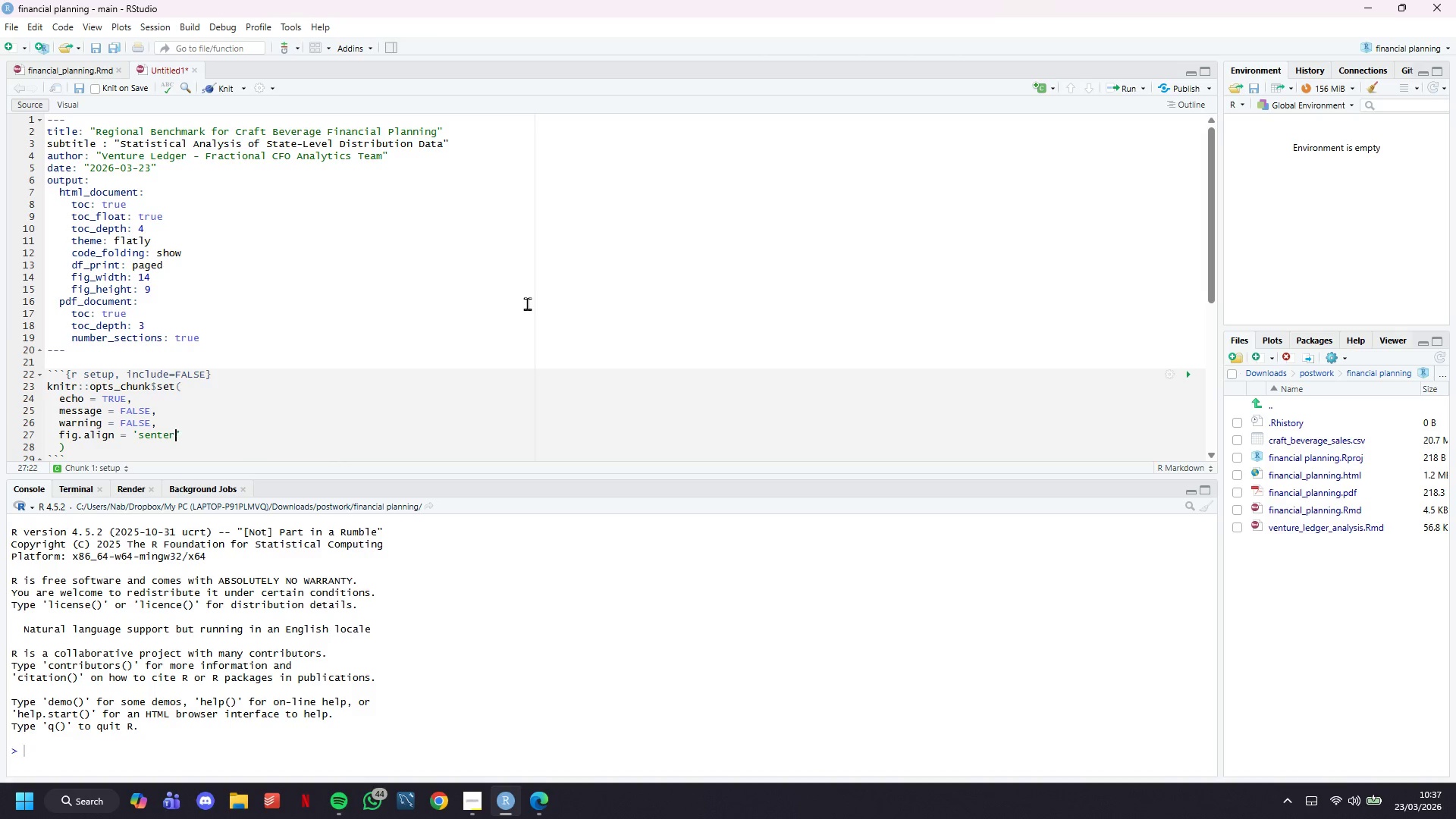 
hold_key(key=ArrowLeft, duration=0.61)
 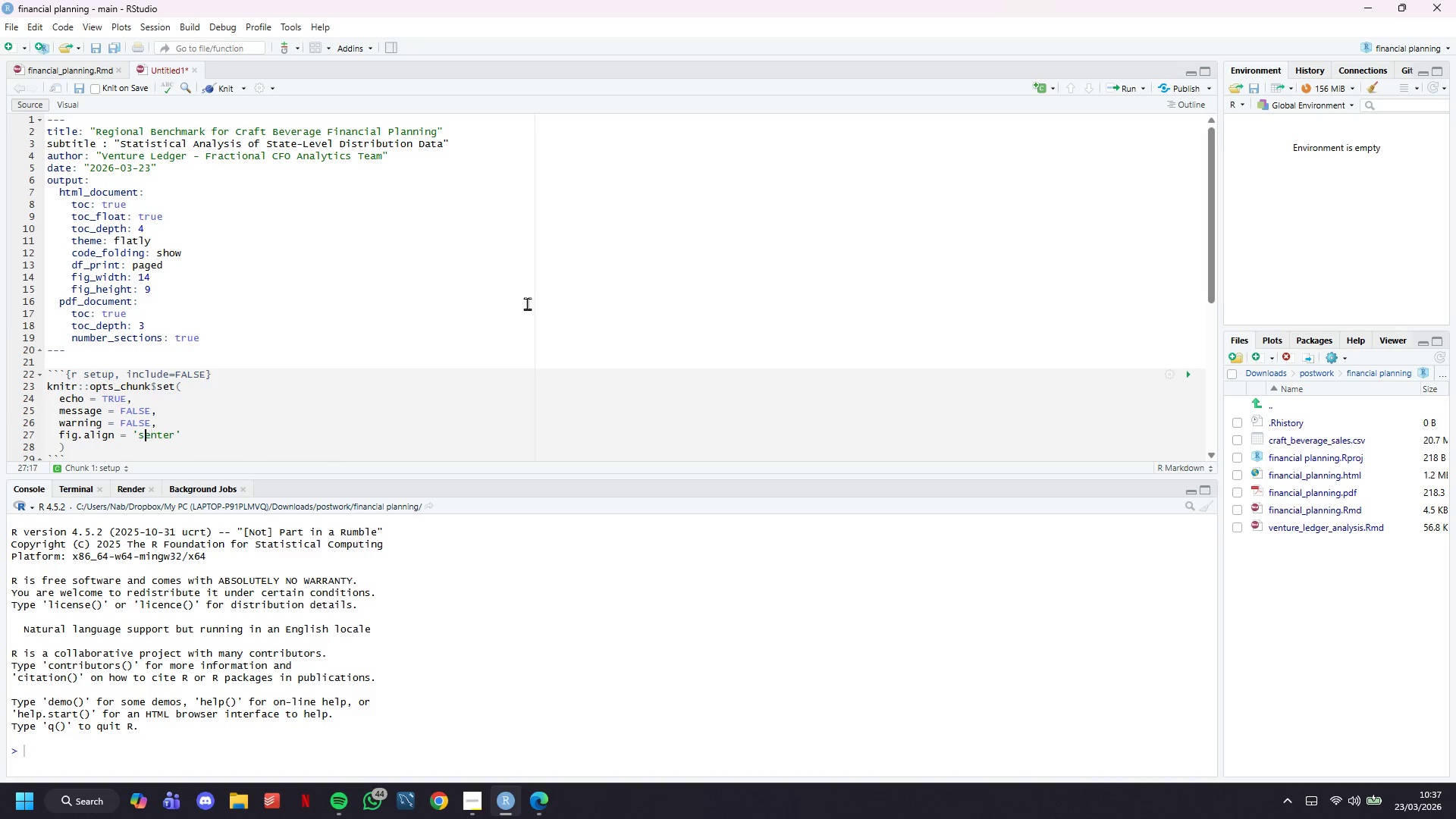 
key(ArrowLeft)
 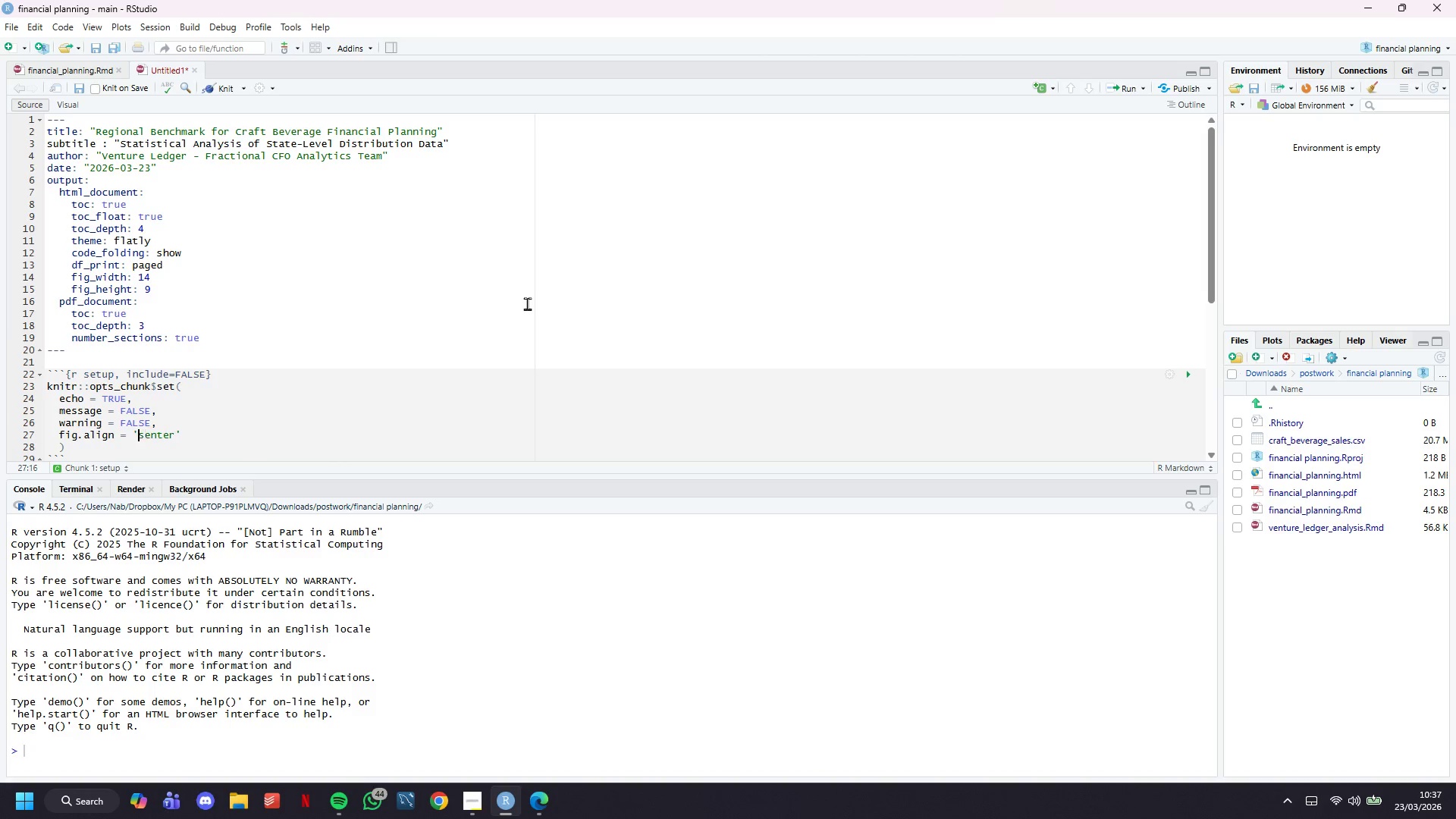 
key(ArrowLeft)
 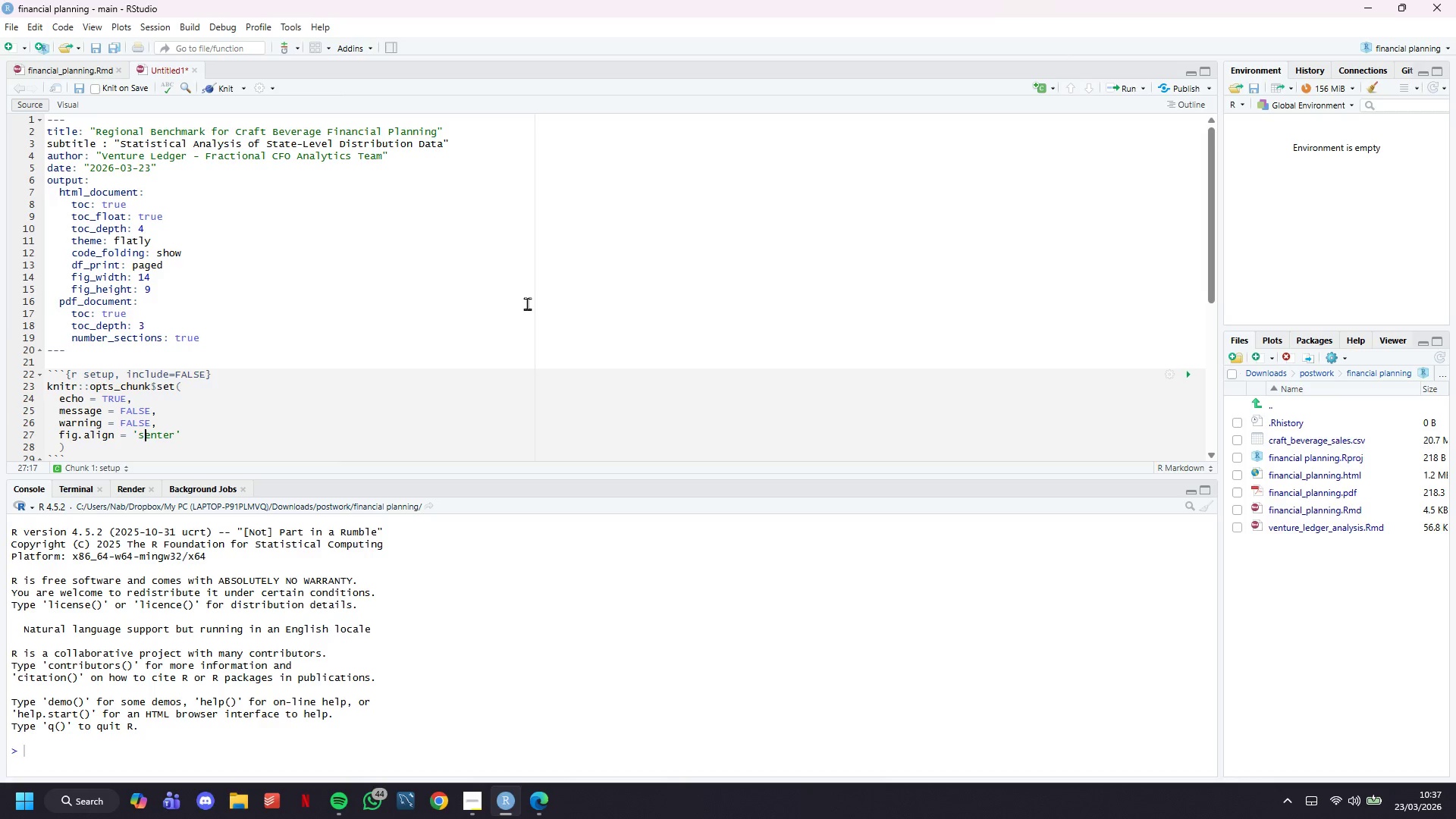 
key(ArrowRight)
 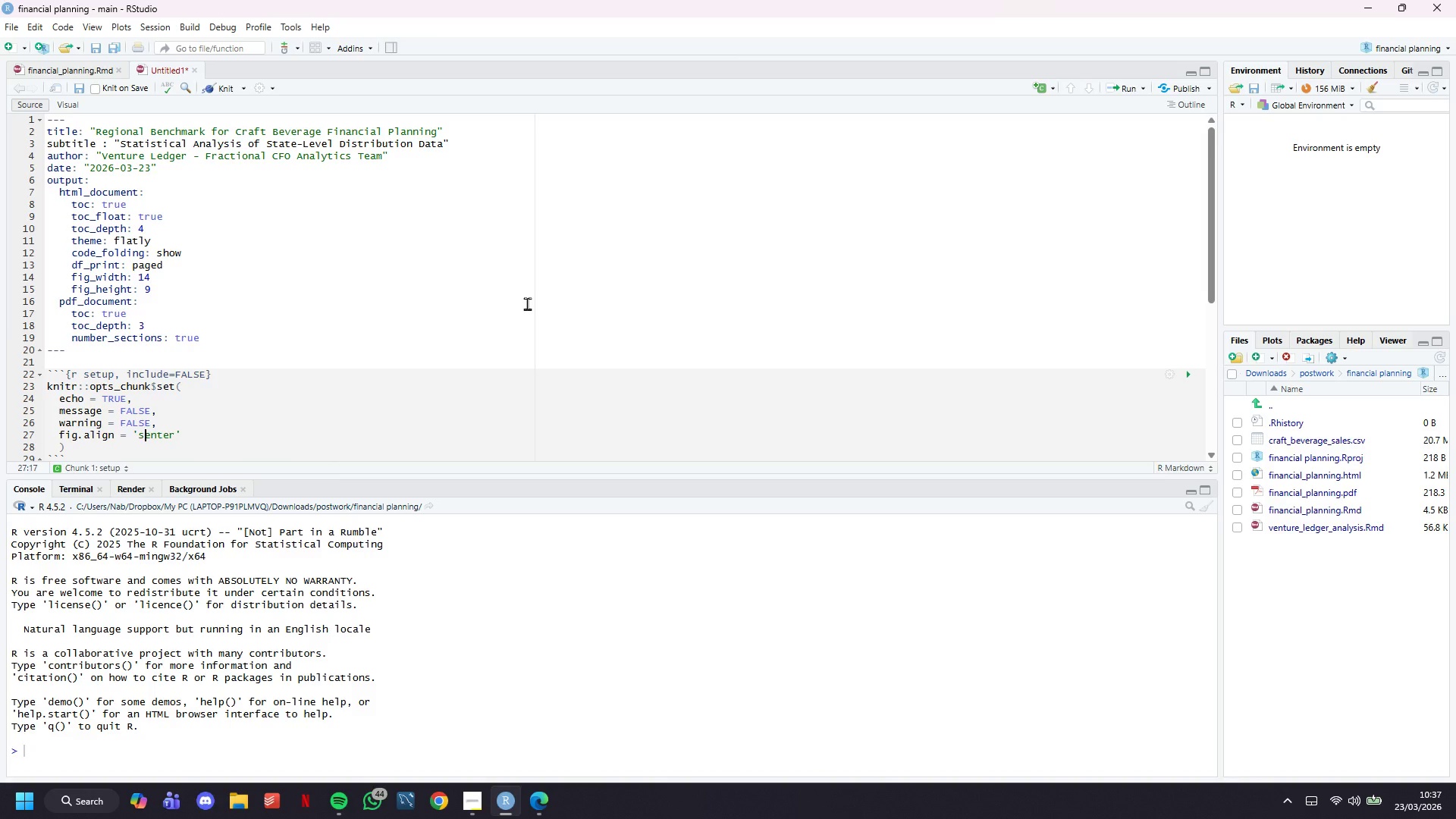 
key(Backspace)
 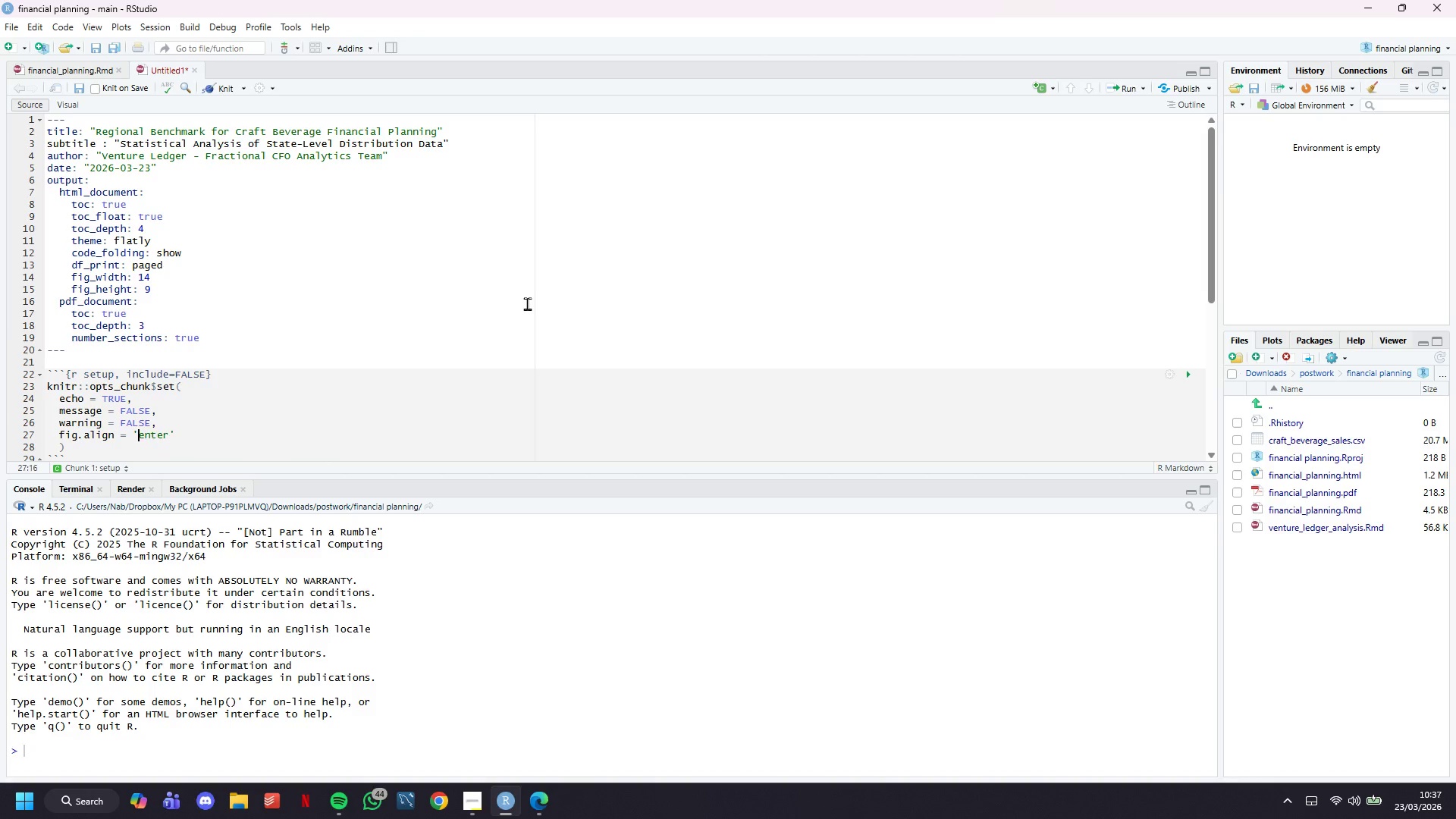 
key(C)
 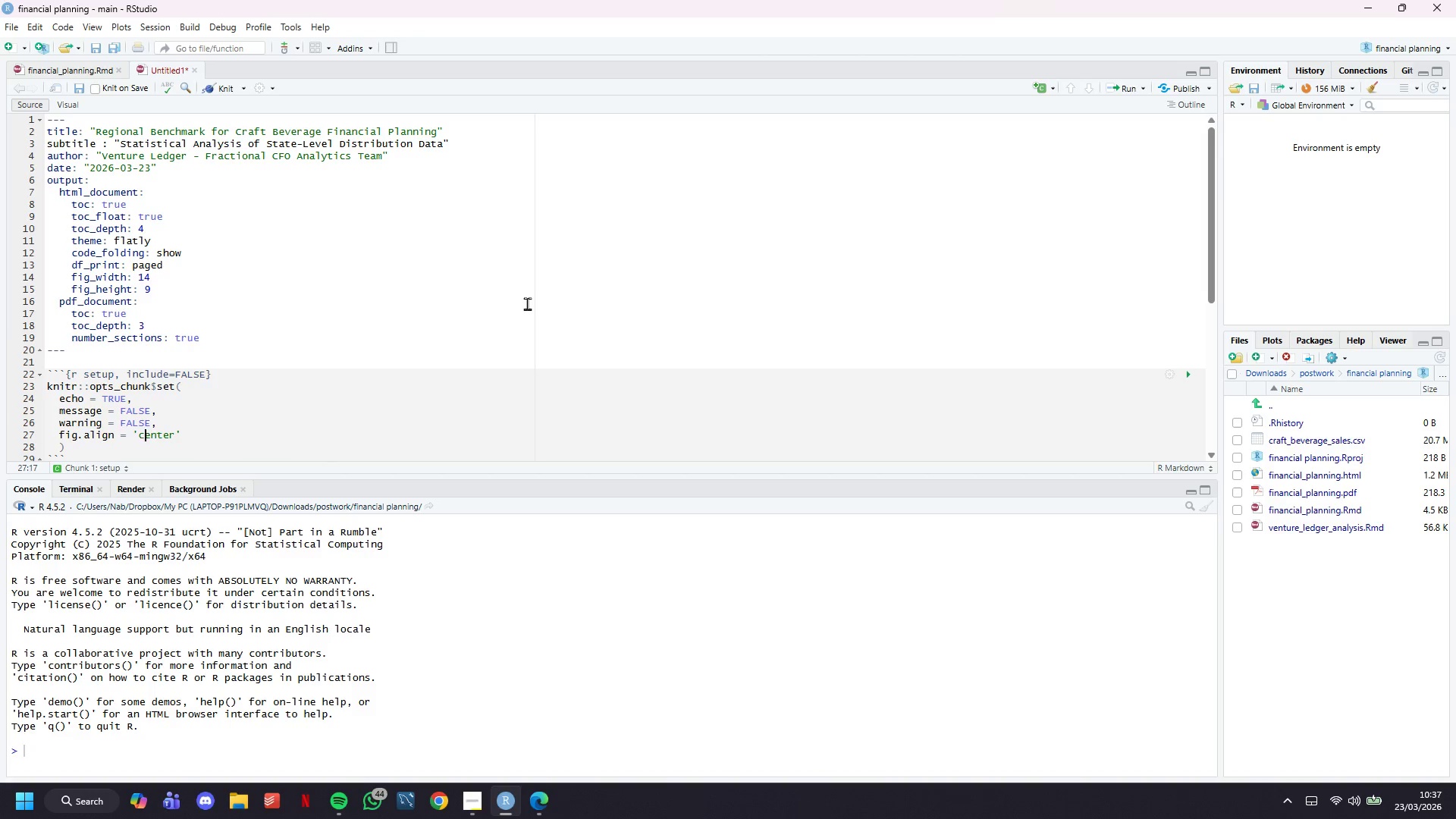 
key(ArrowRight)
 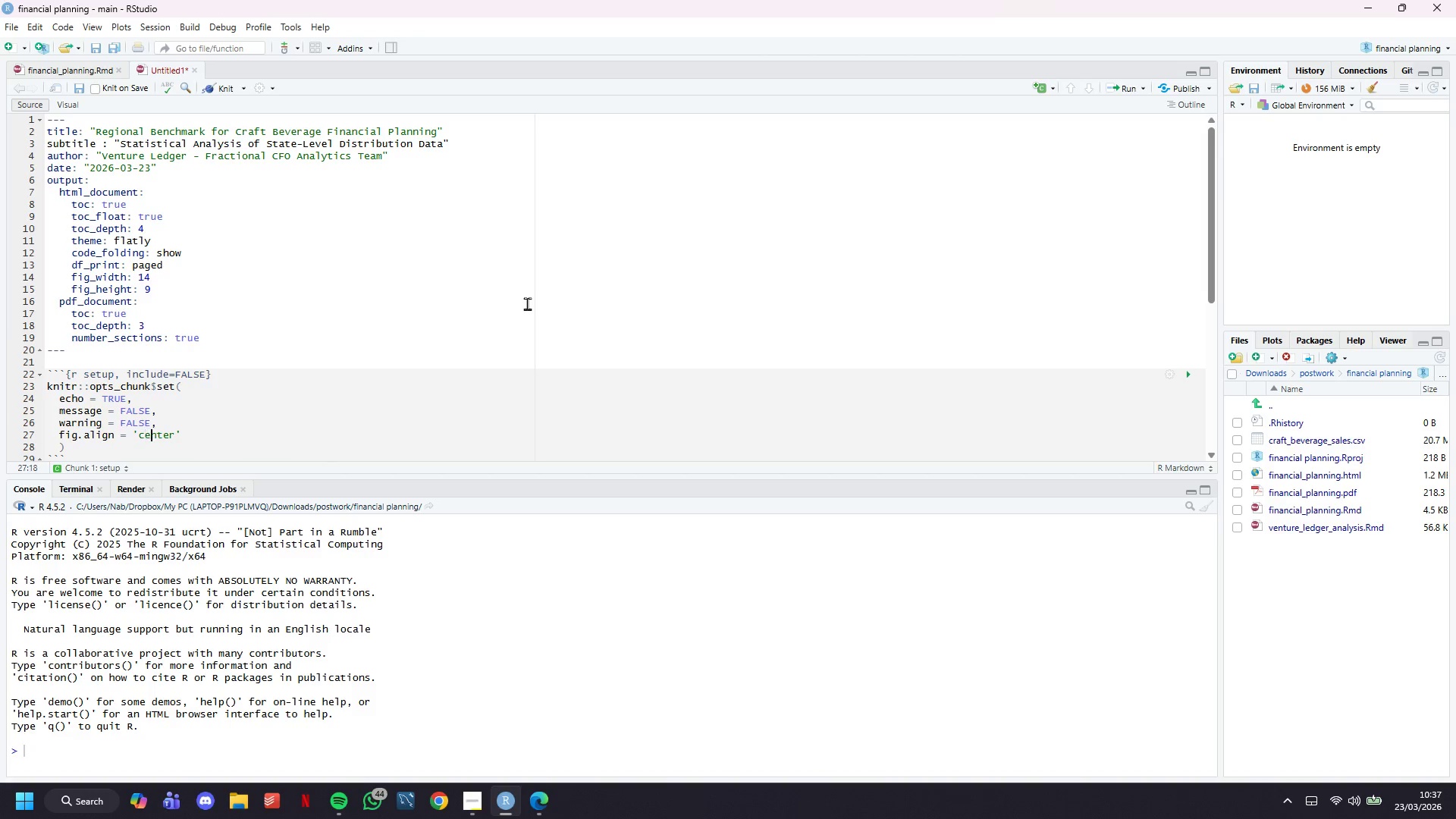 
key(ArrowRight)
 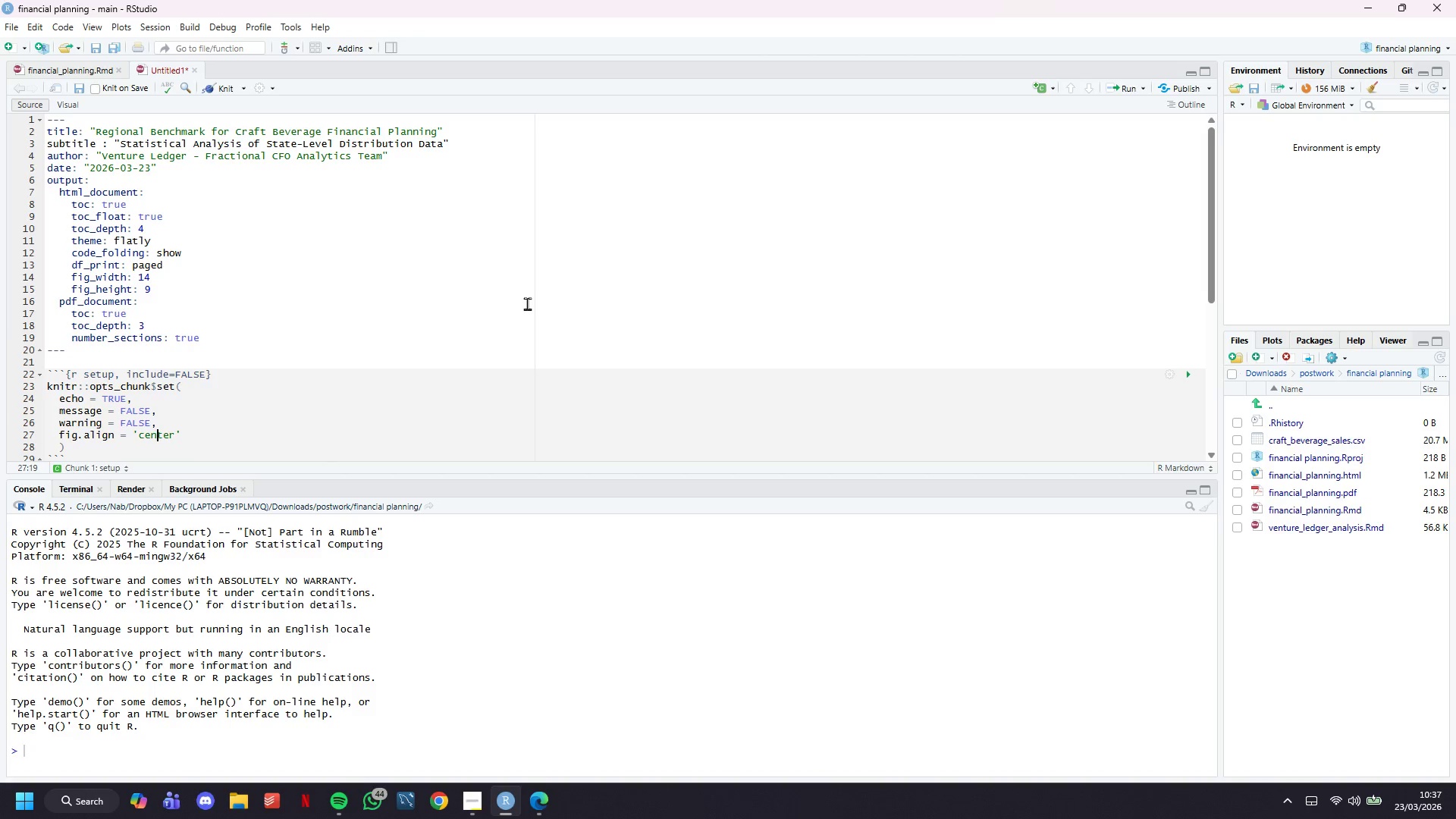 
key(ArrowRight)
 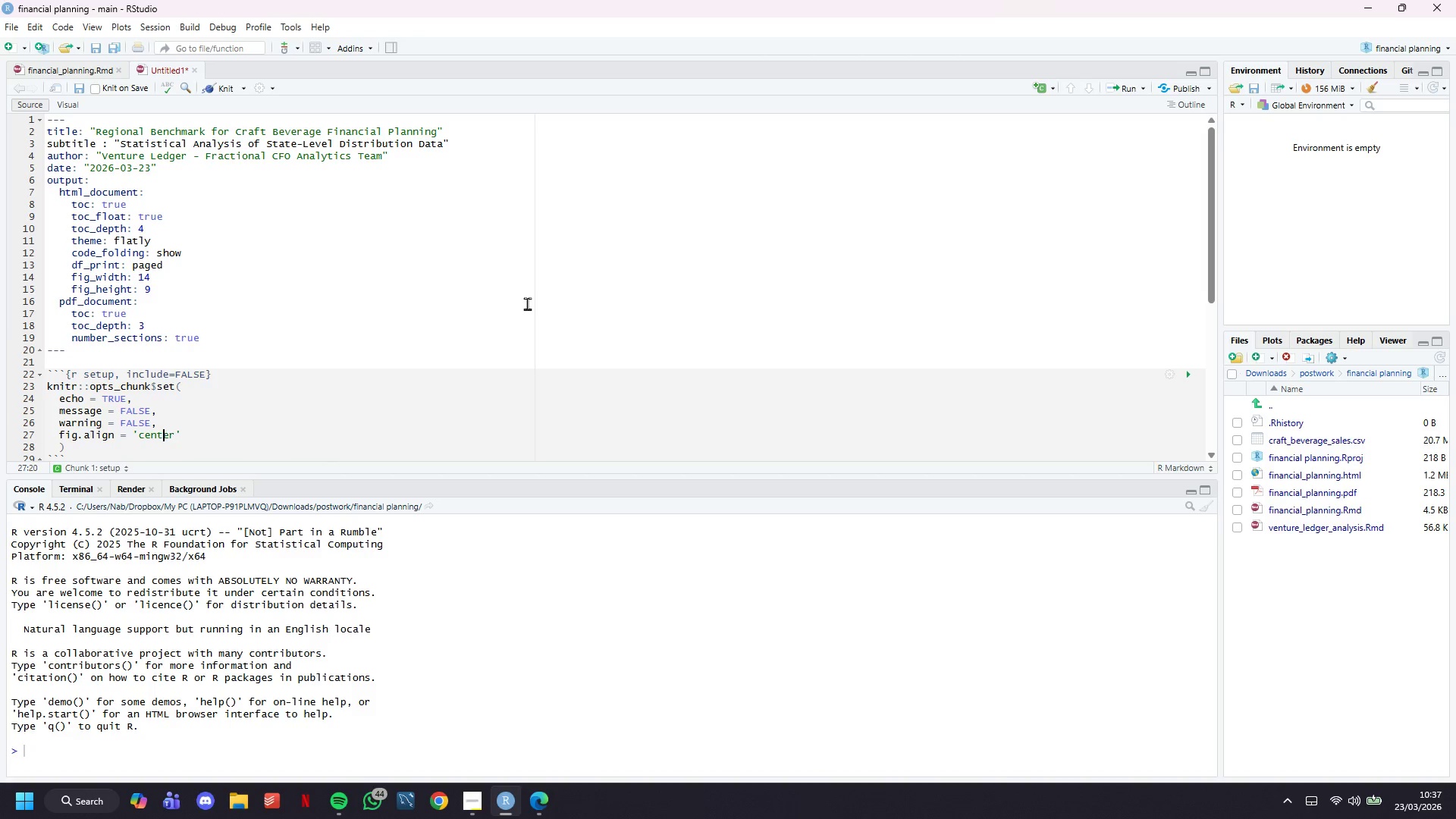 
key(ArrowRight)
 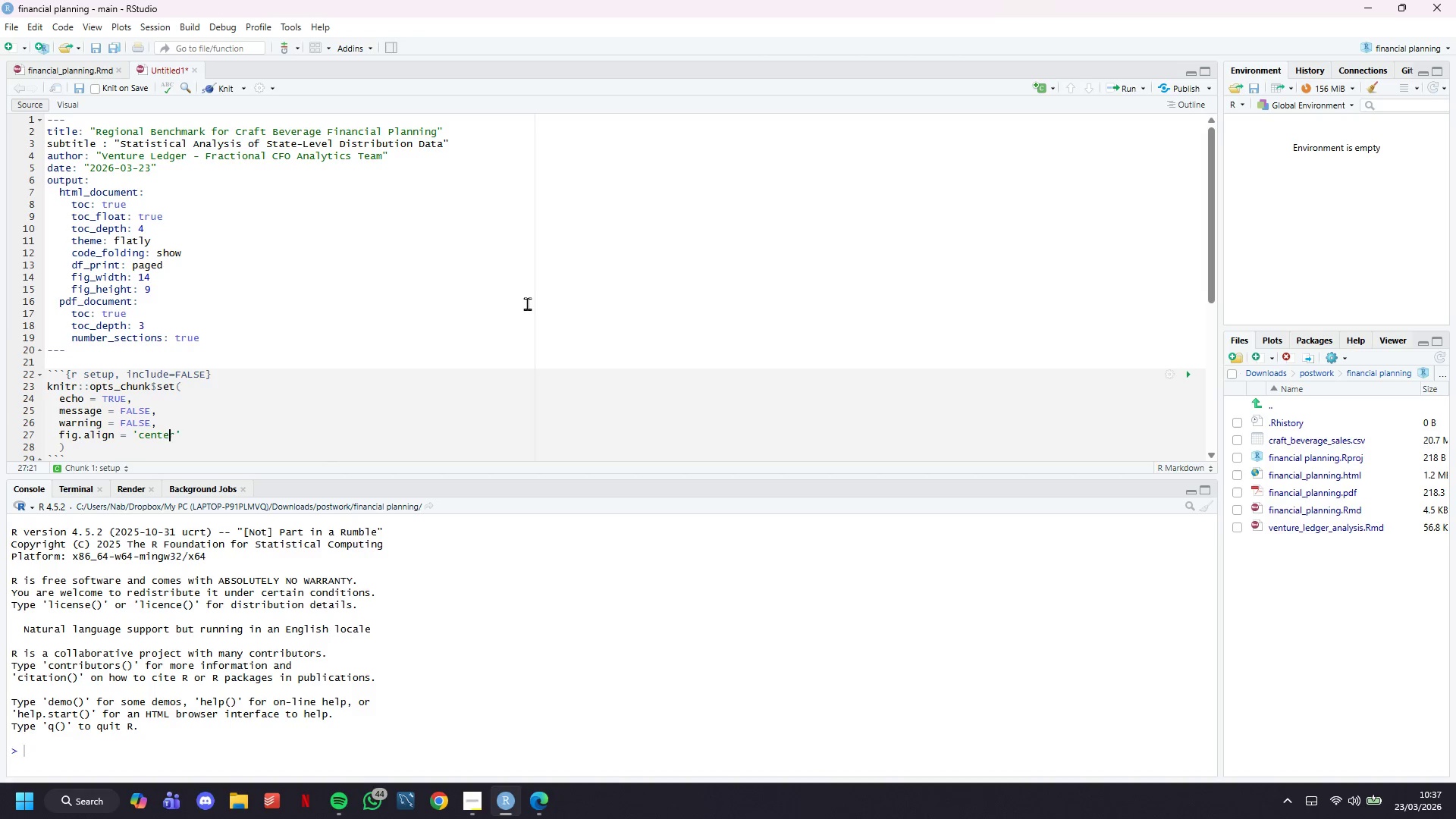 
key(ArrowRight)
 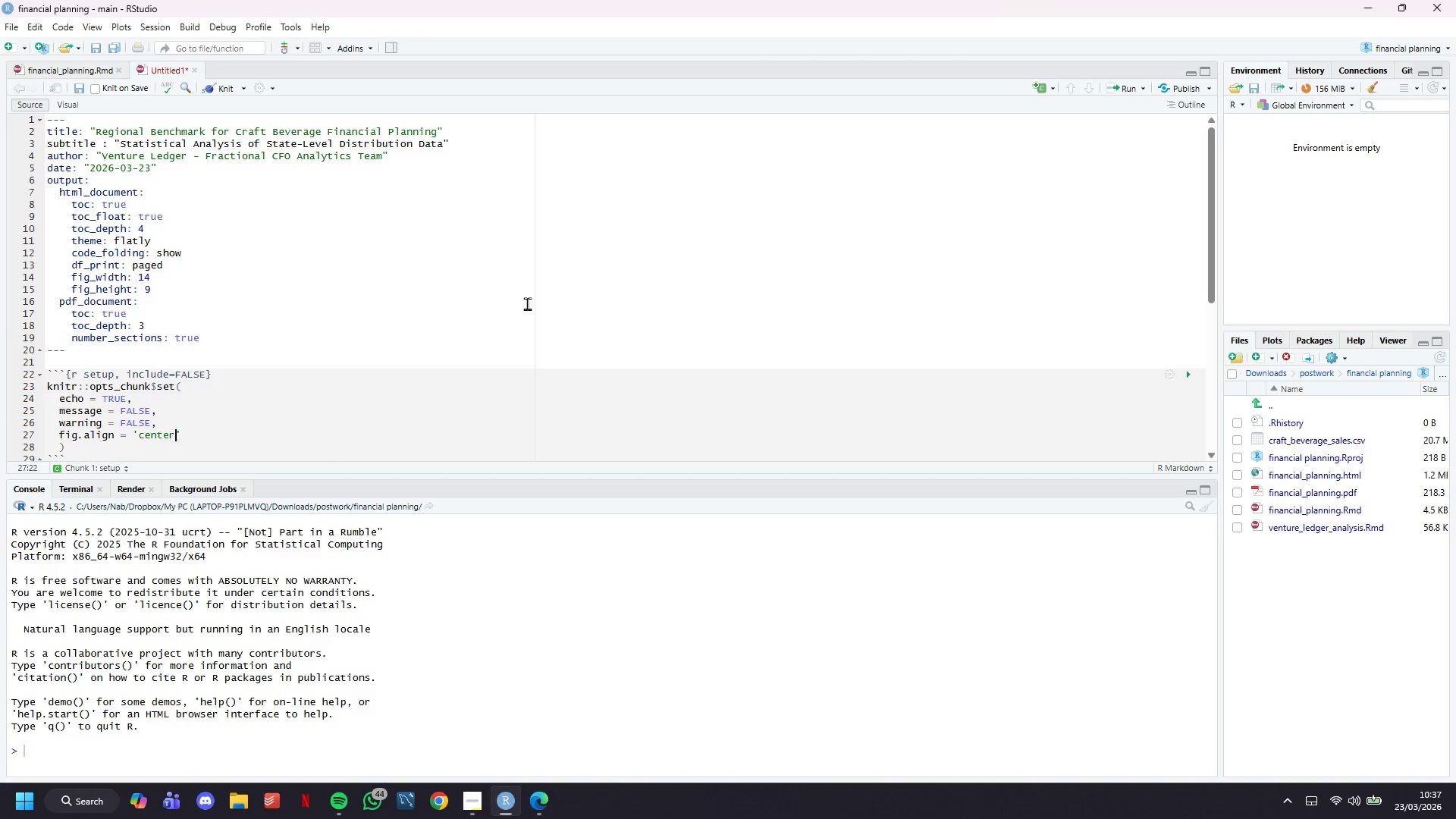 
key(ArrowRight)
 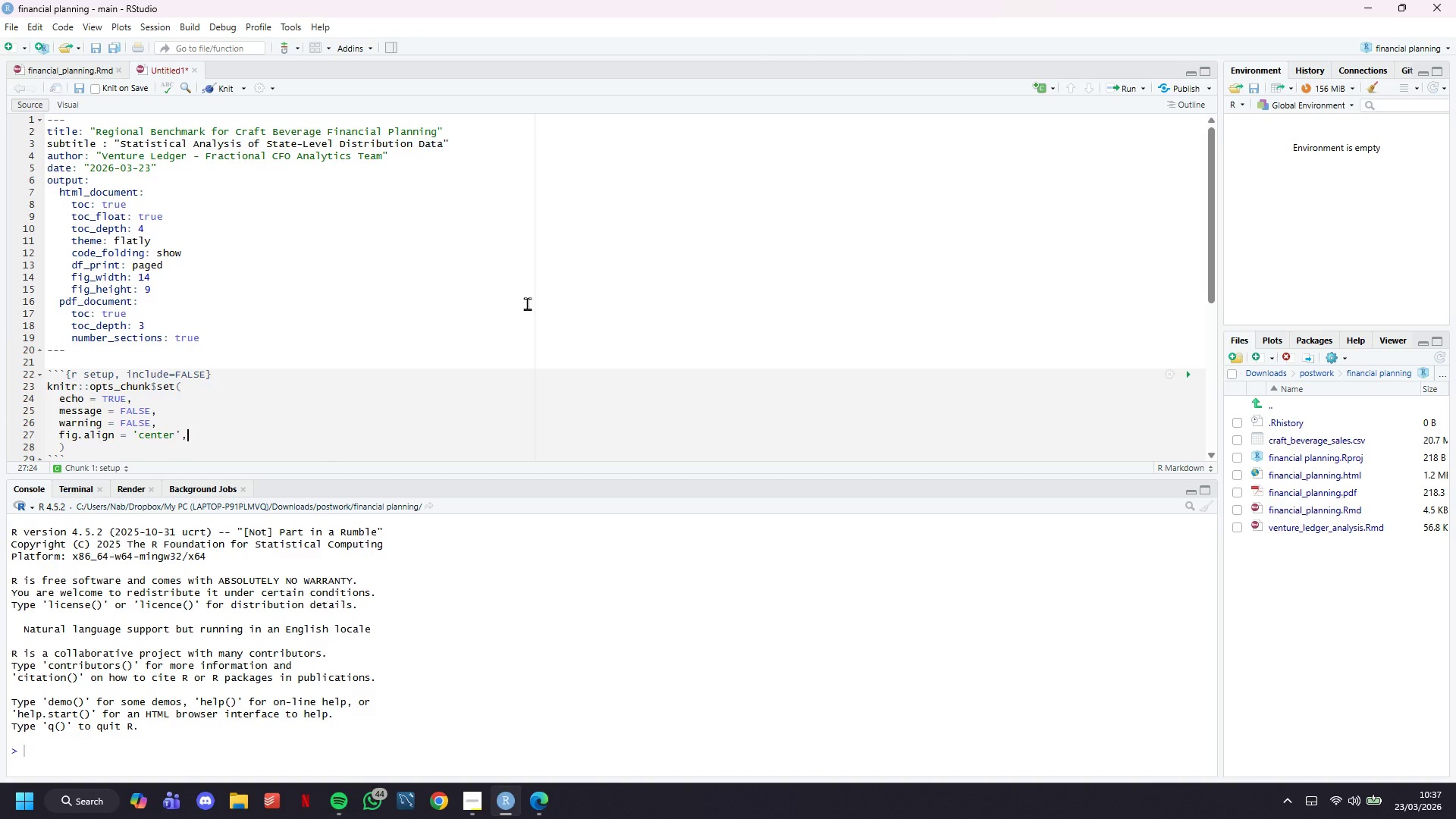 
key(Comma)
 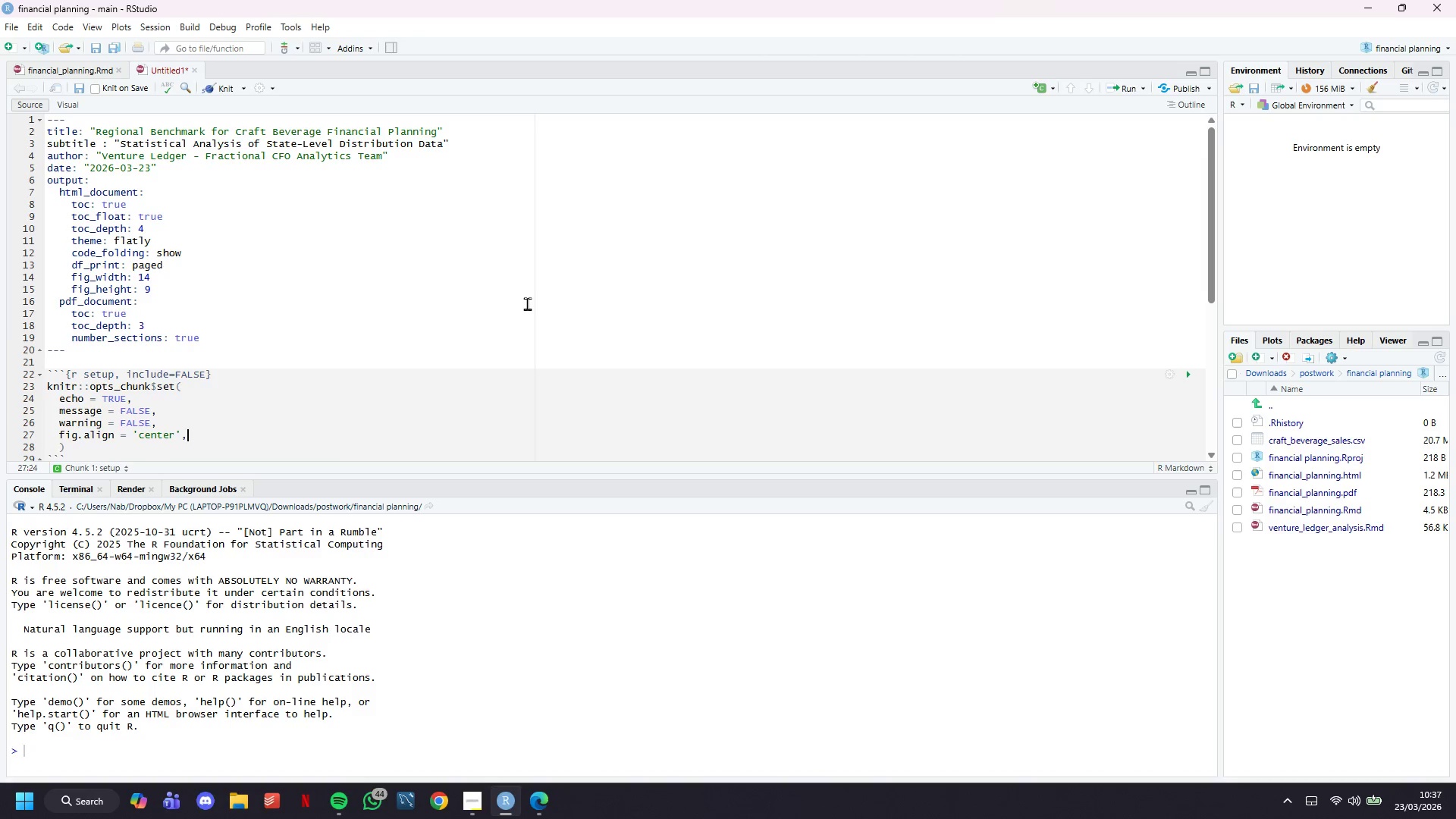 
key(Enter)
 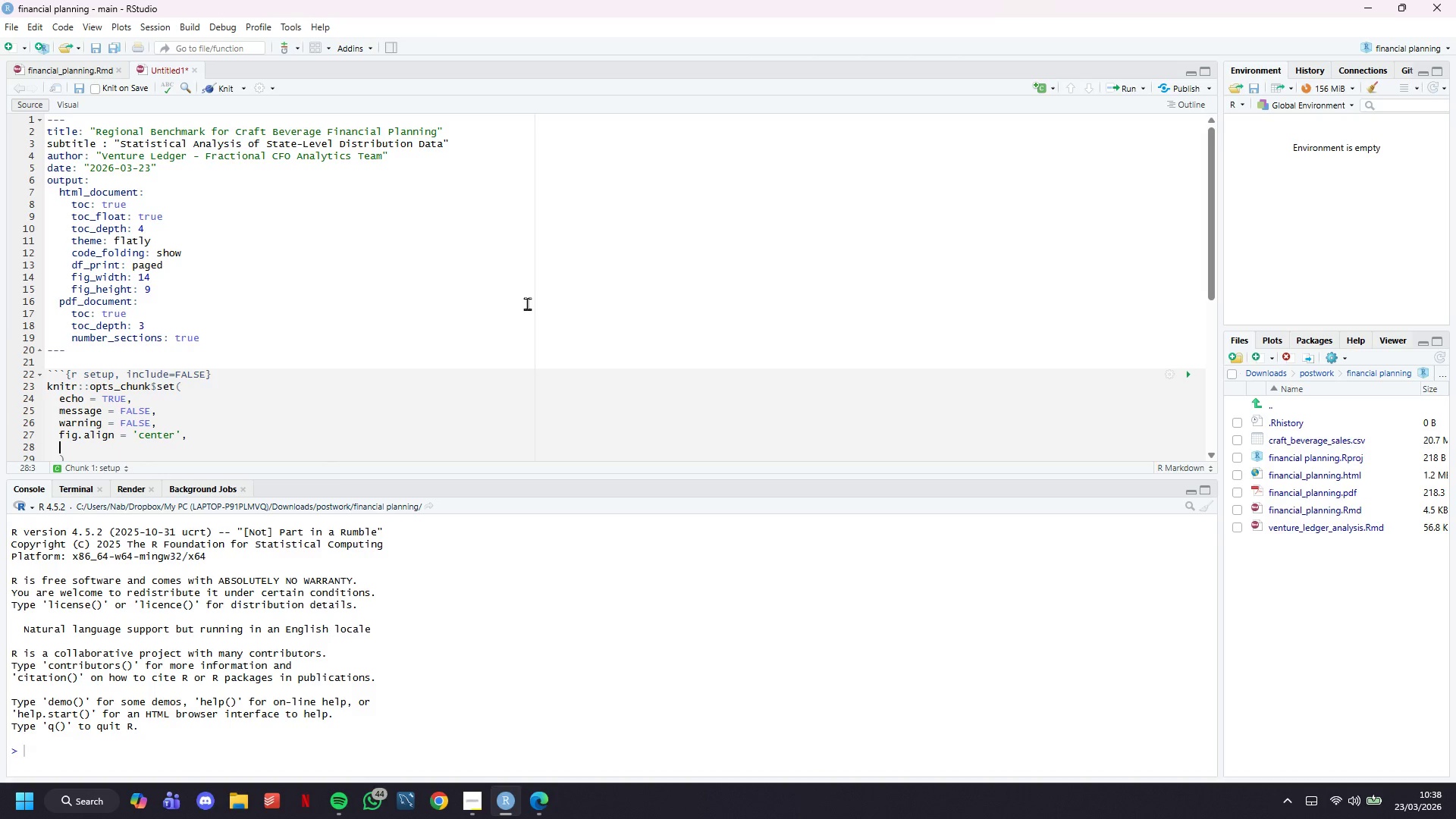 
wait(82.36)
 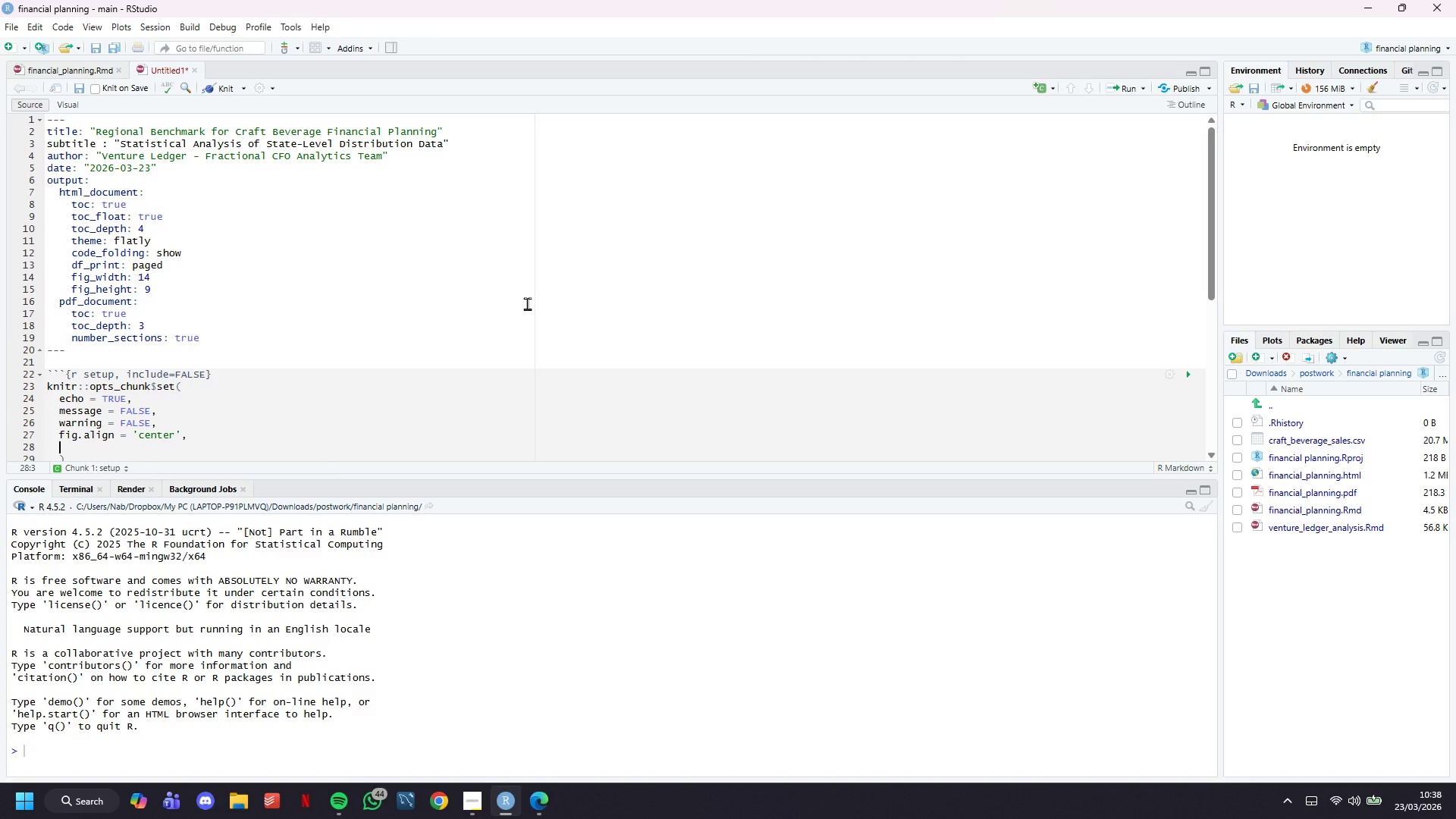 
key(ArrowRight)
 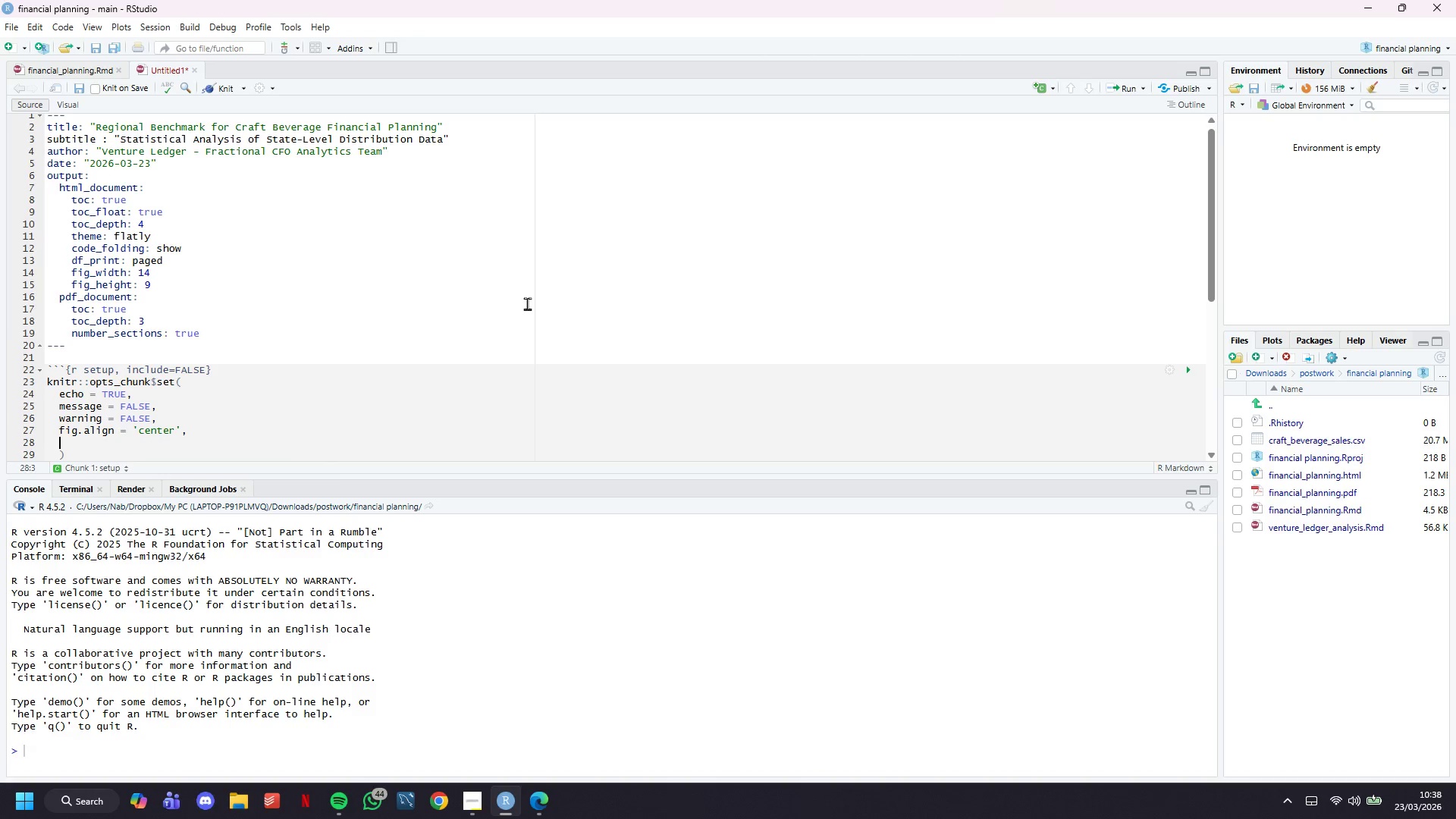 
key(ArrowLeft)
 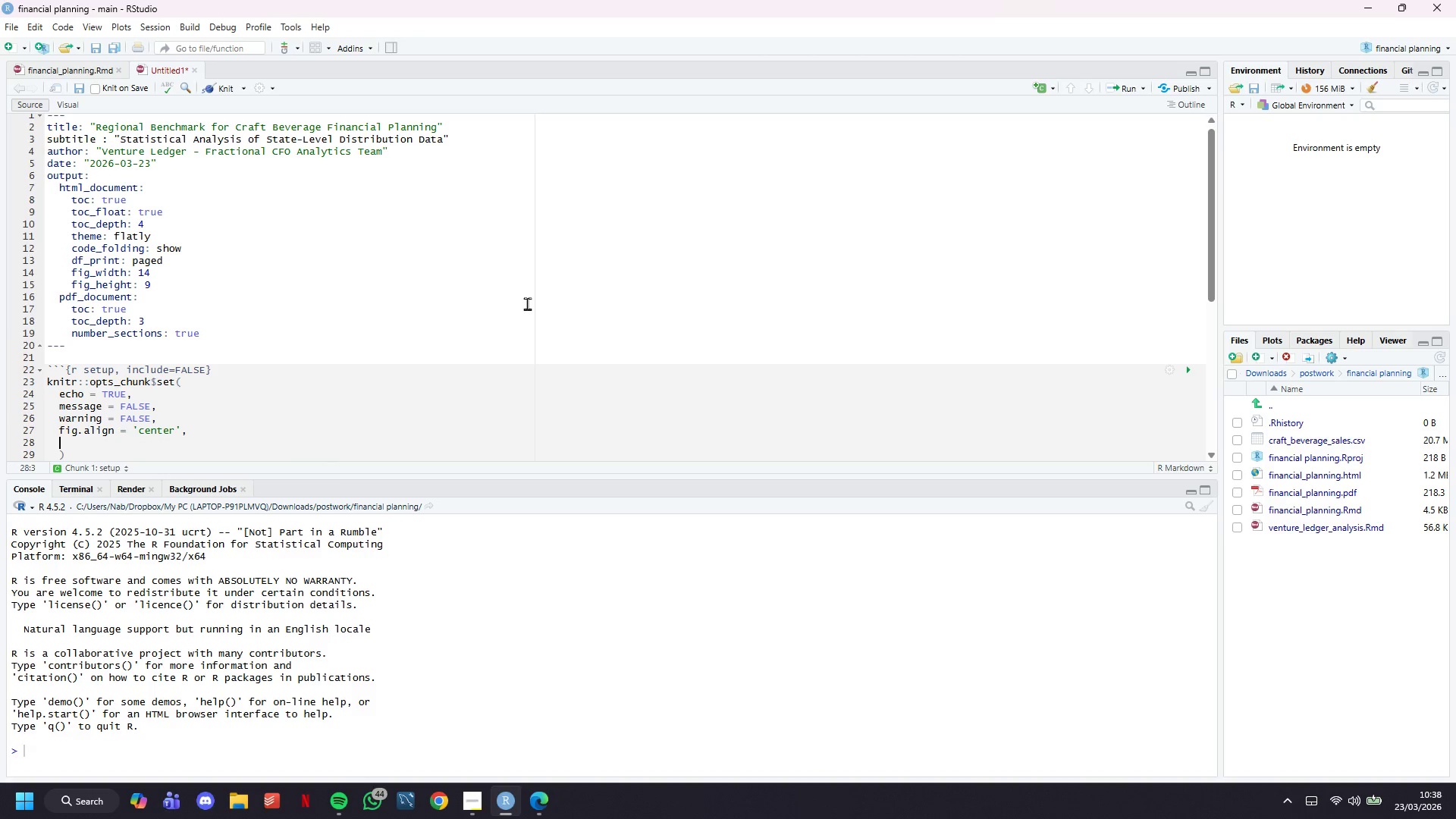 
key(ArrowLeft)
 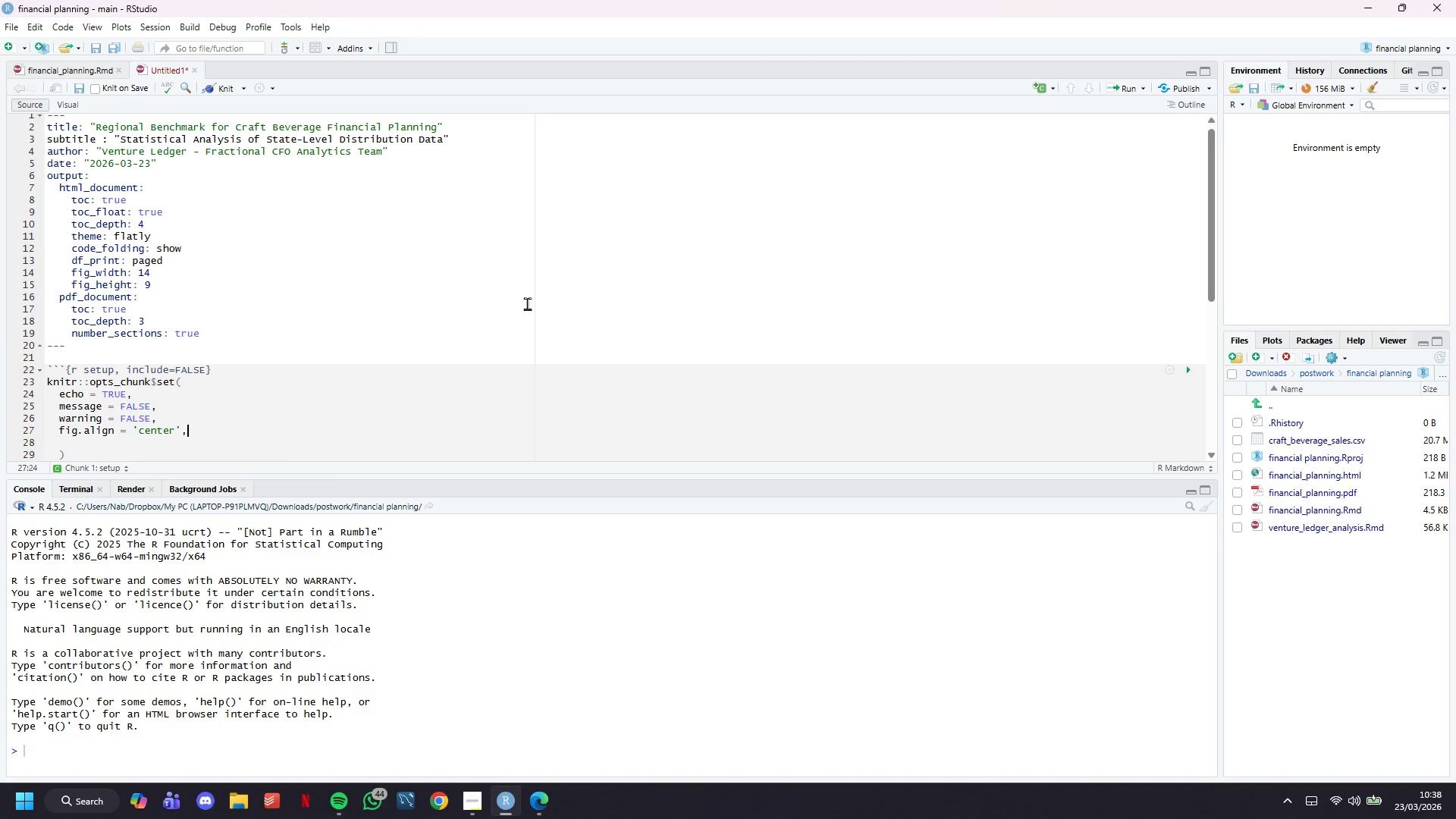 
key(ArrowLeft)
 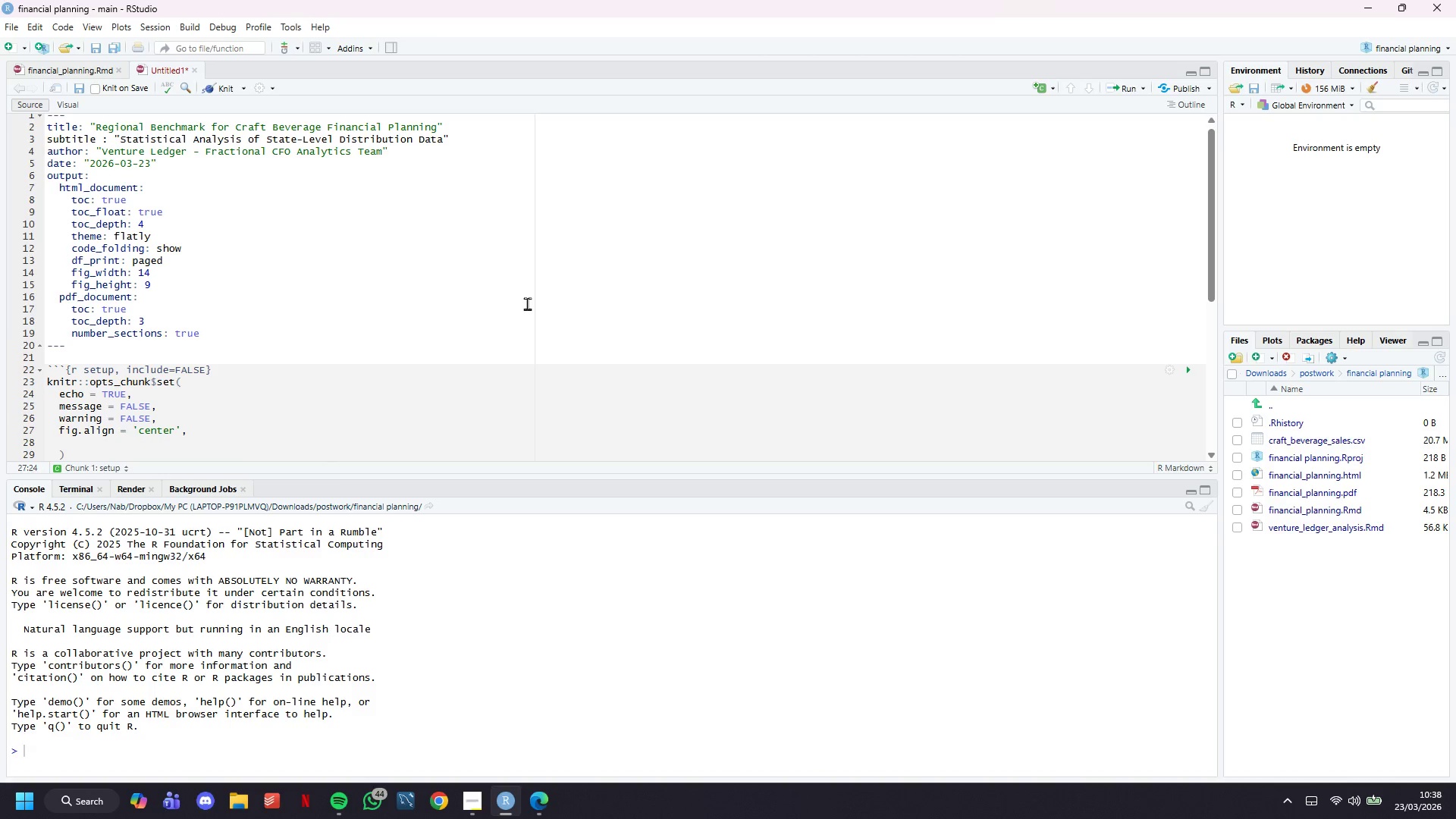 
wait(11.75)
 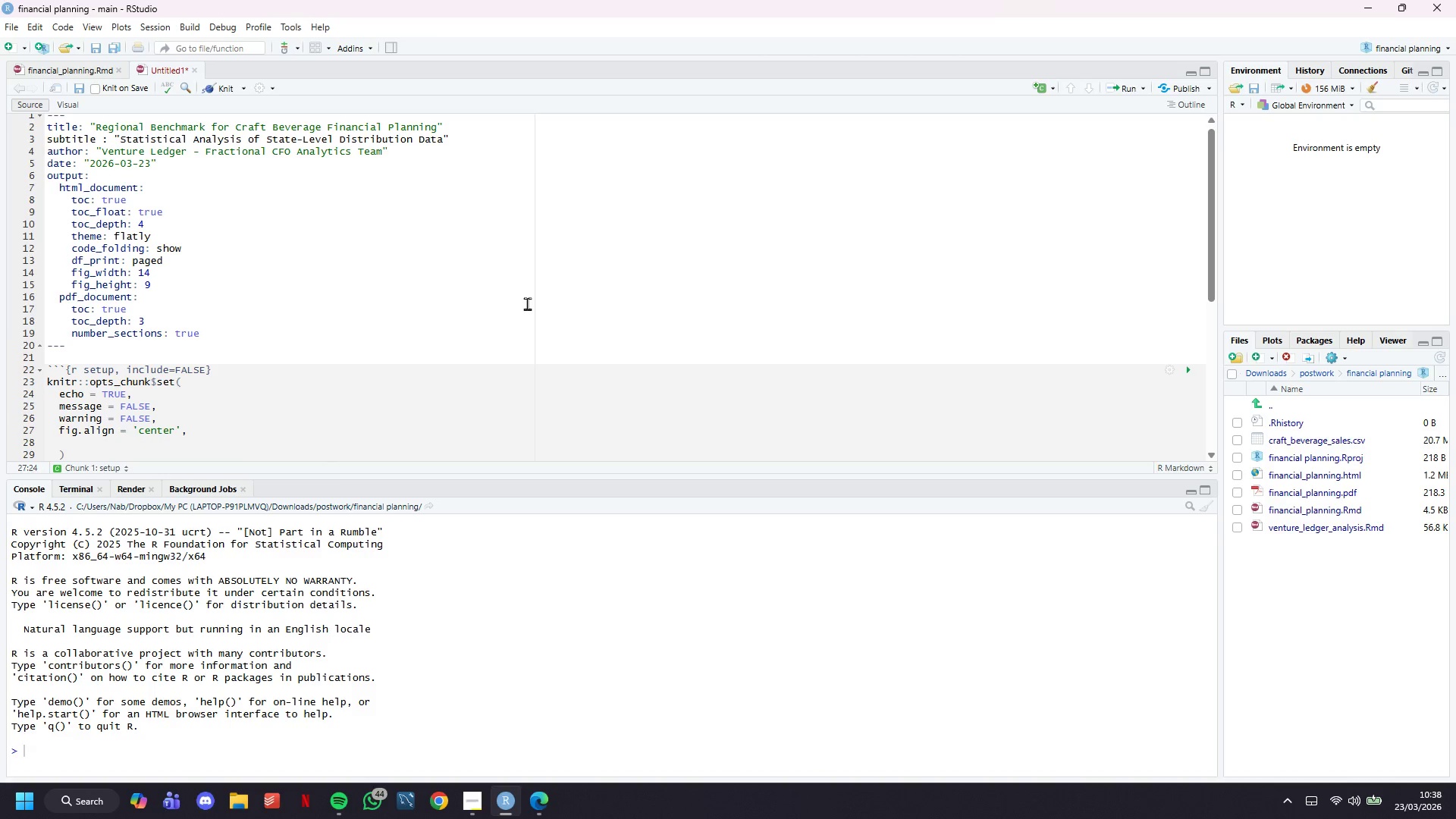 
key(Enter)
 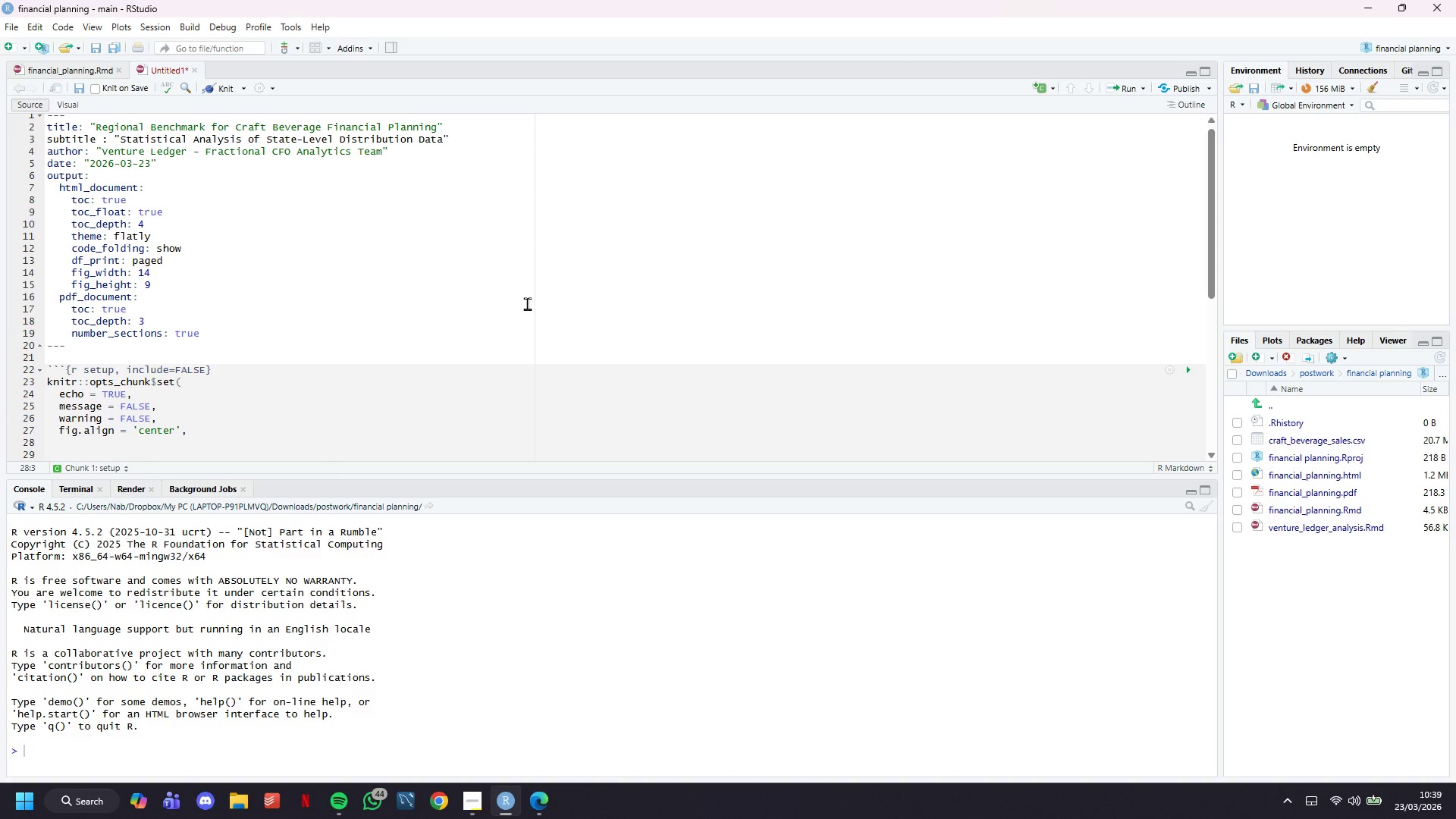 
type(fig,)
key(Backspace)
type(,wi)
key(Backspace)
key(Backspace)
key(Backspace)
type(.width = 14,)
 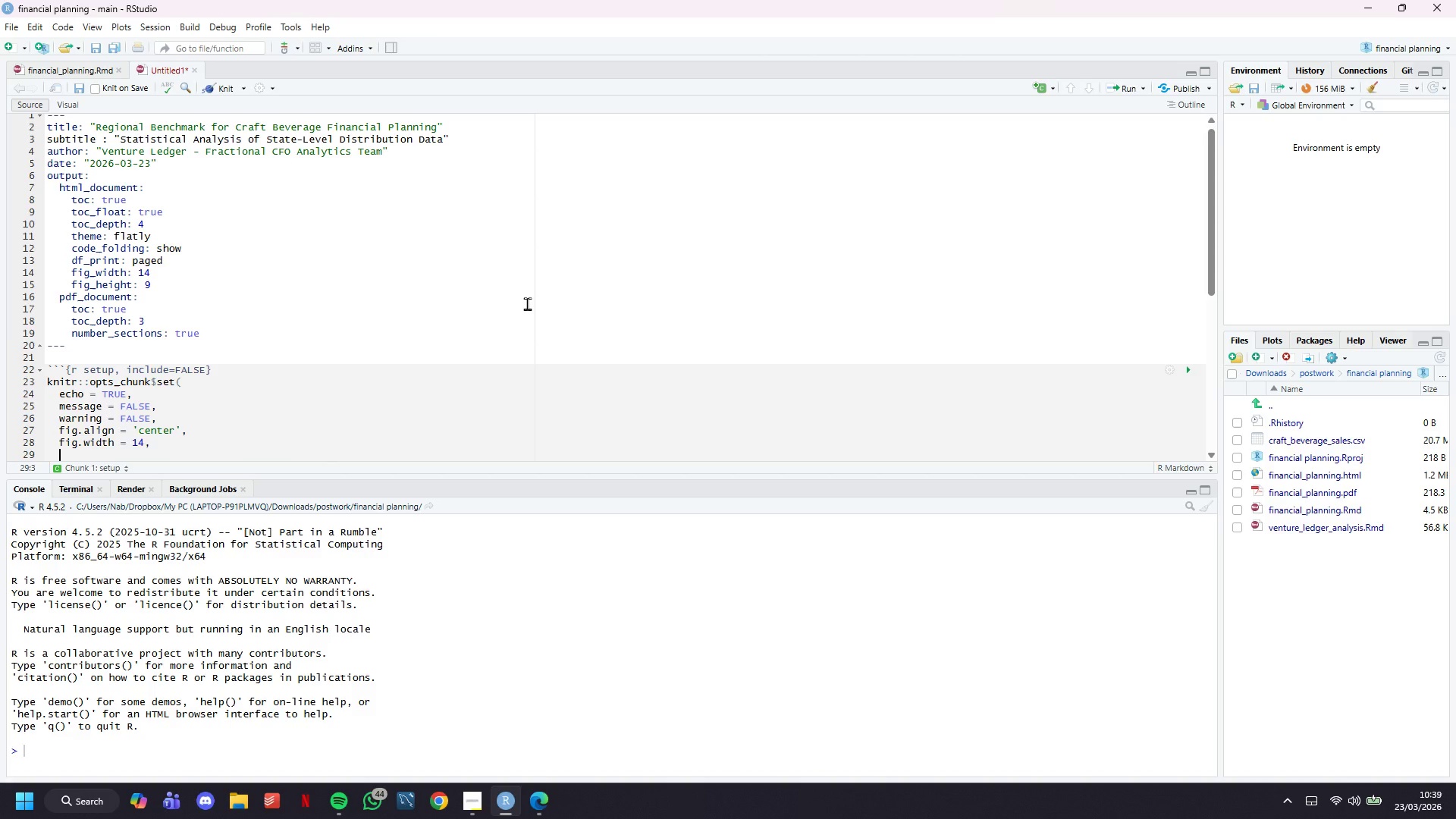 
 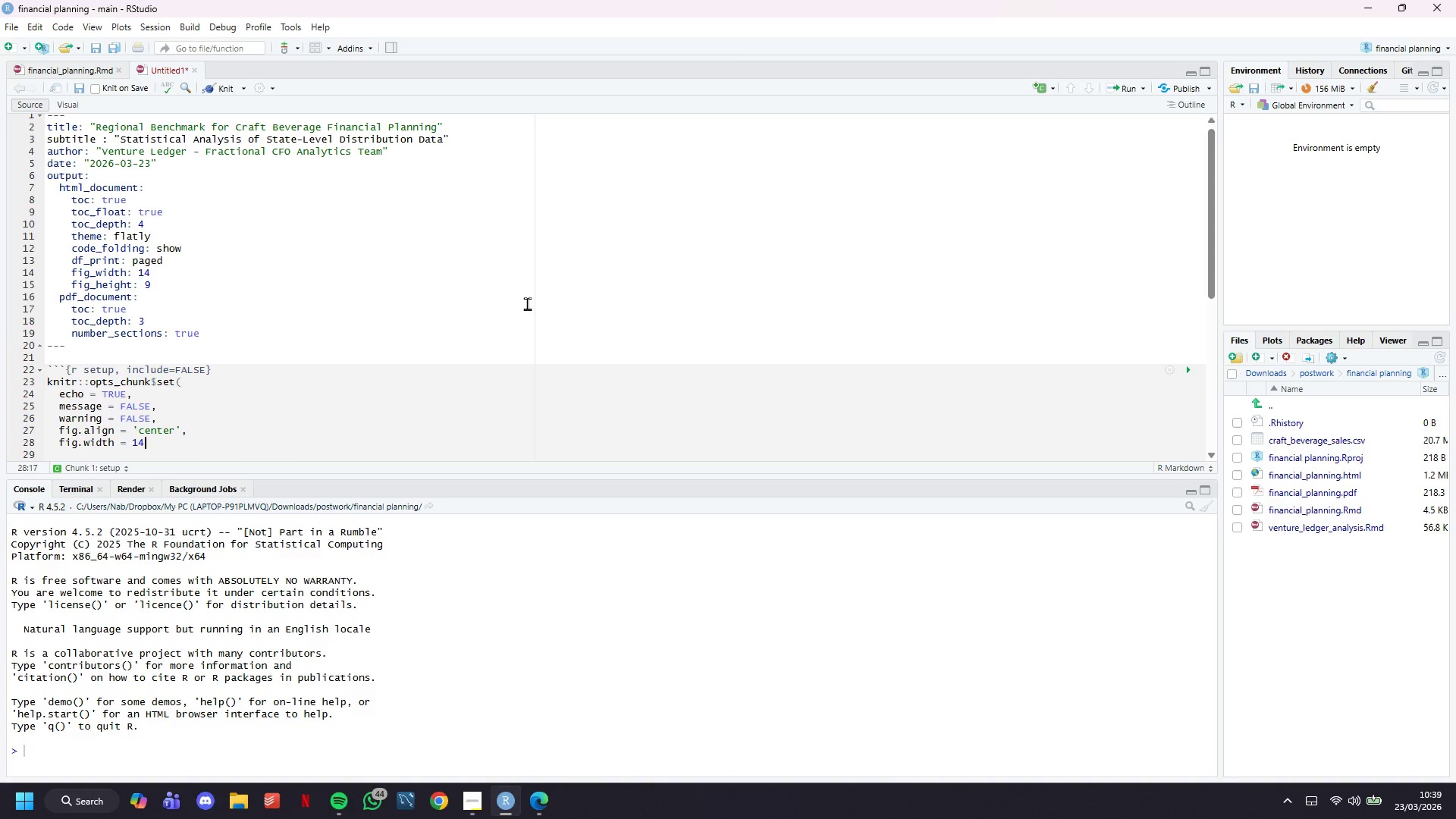 
key(Enter)
 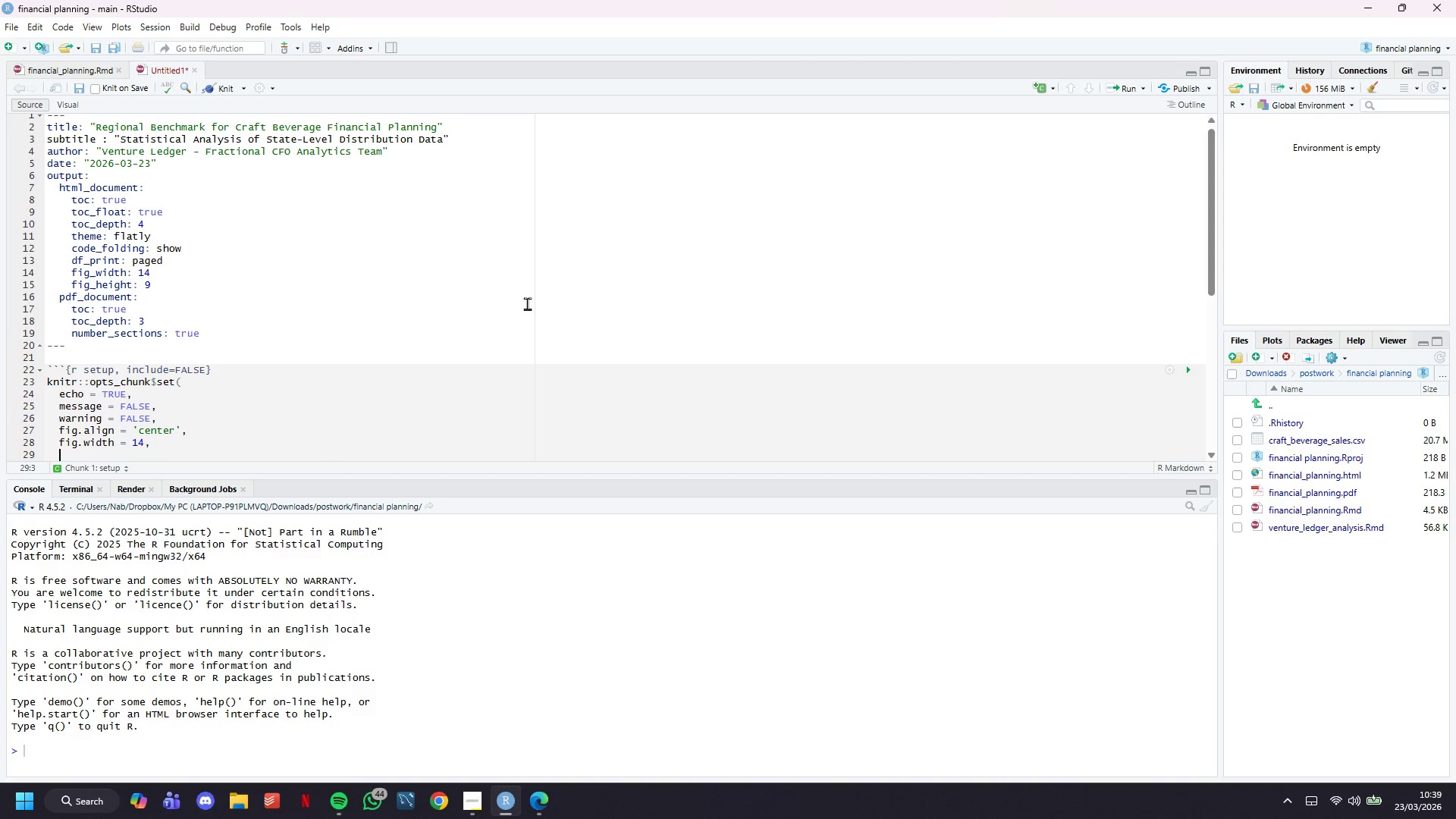 
type(fig.height = 9,)
 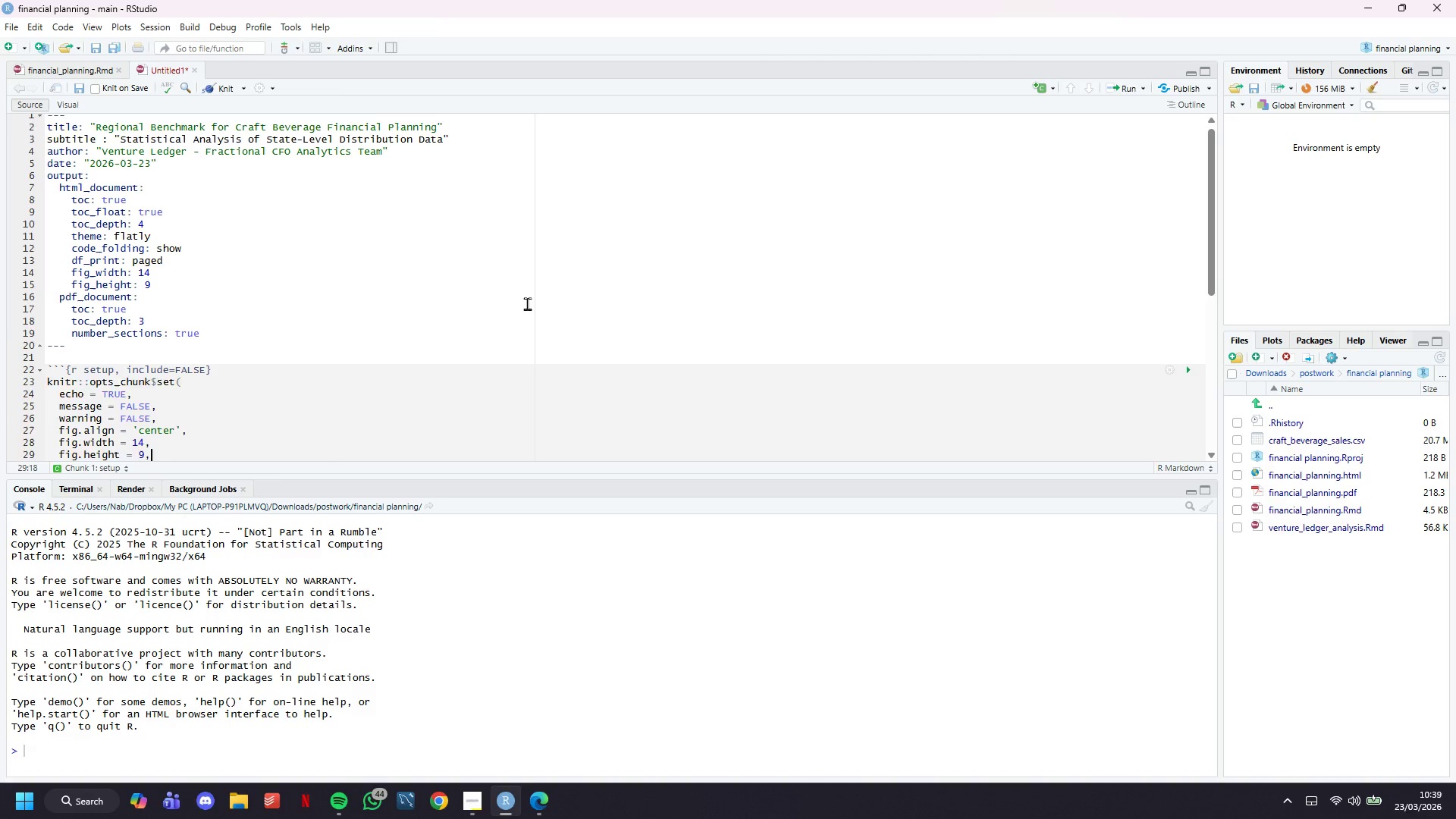 
key(Enter)
 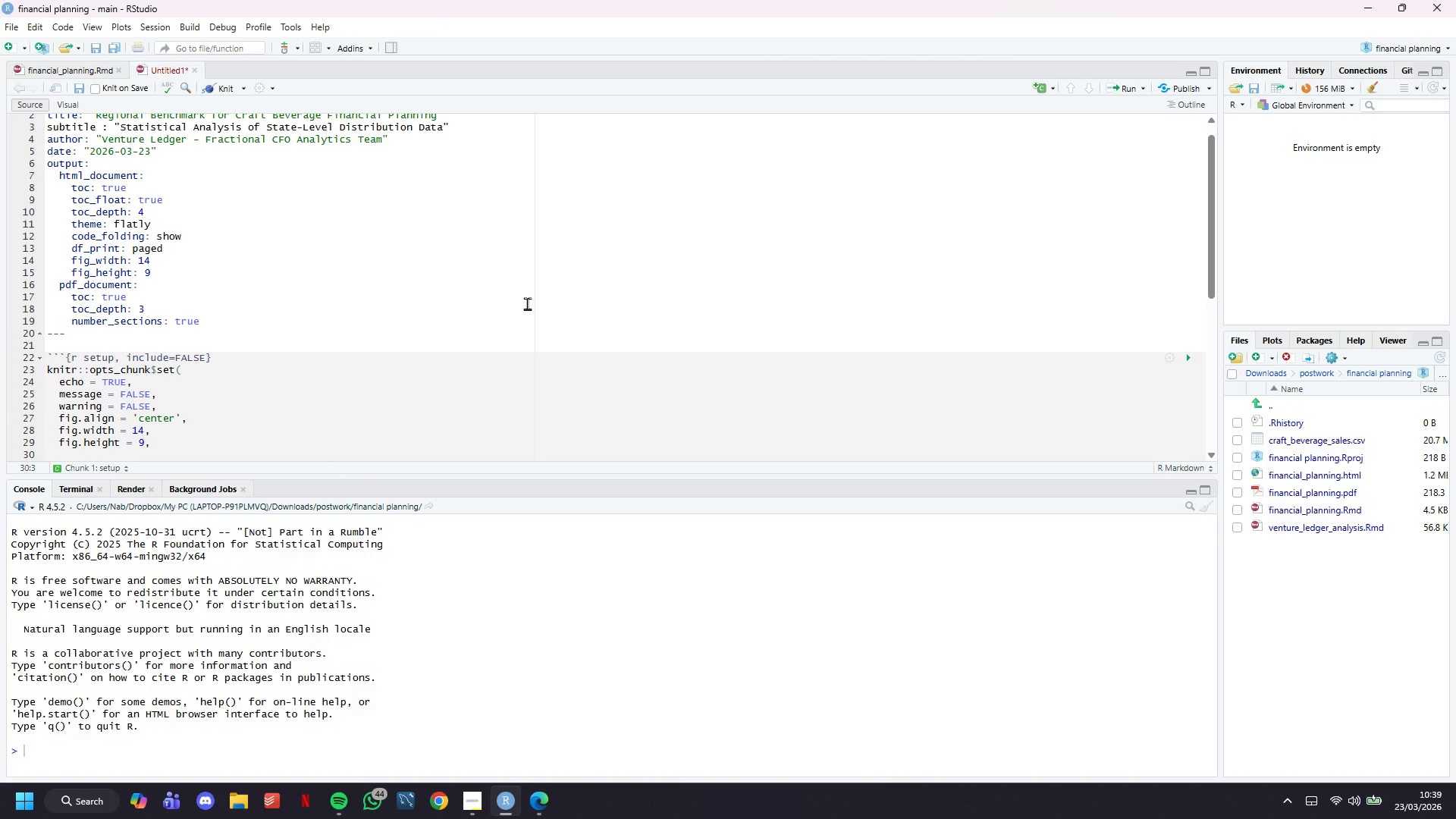 
type(dpi = 2)
key(Backspace)
type(300)
 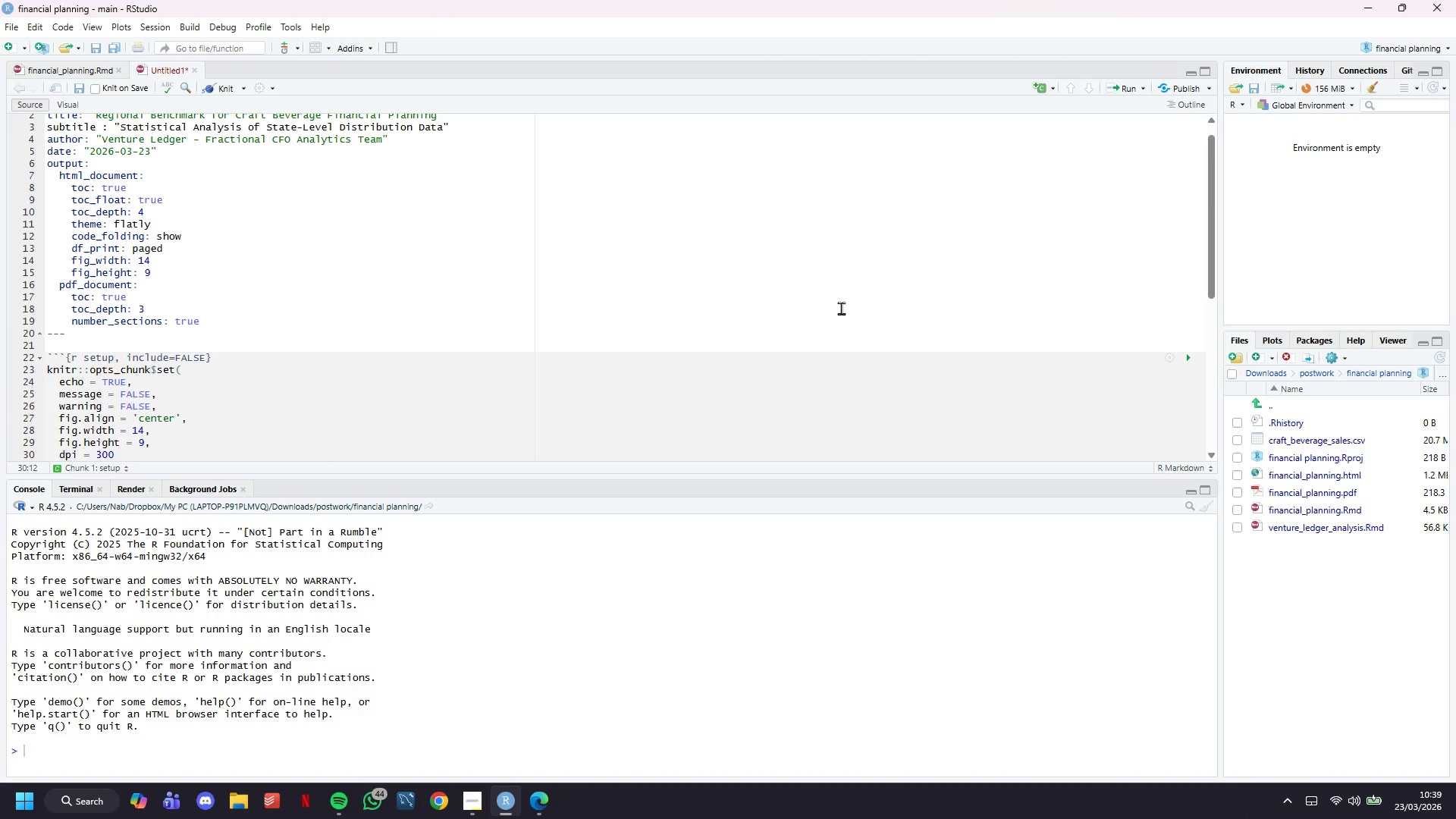 
scroll: coordinate [840, 308], scroll_direction: down, amount: 6.0
 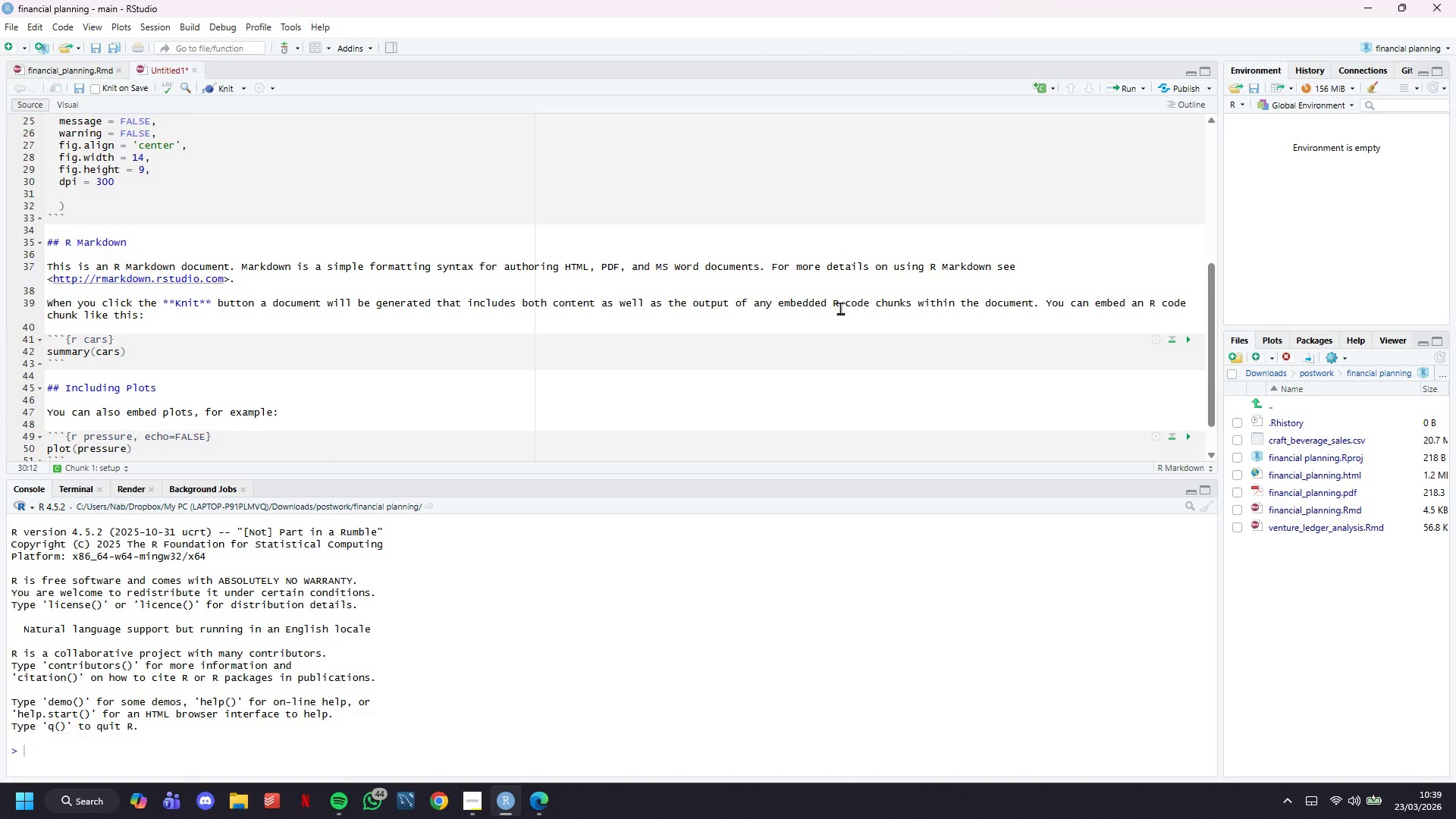 
key(ArrowDown)
 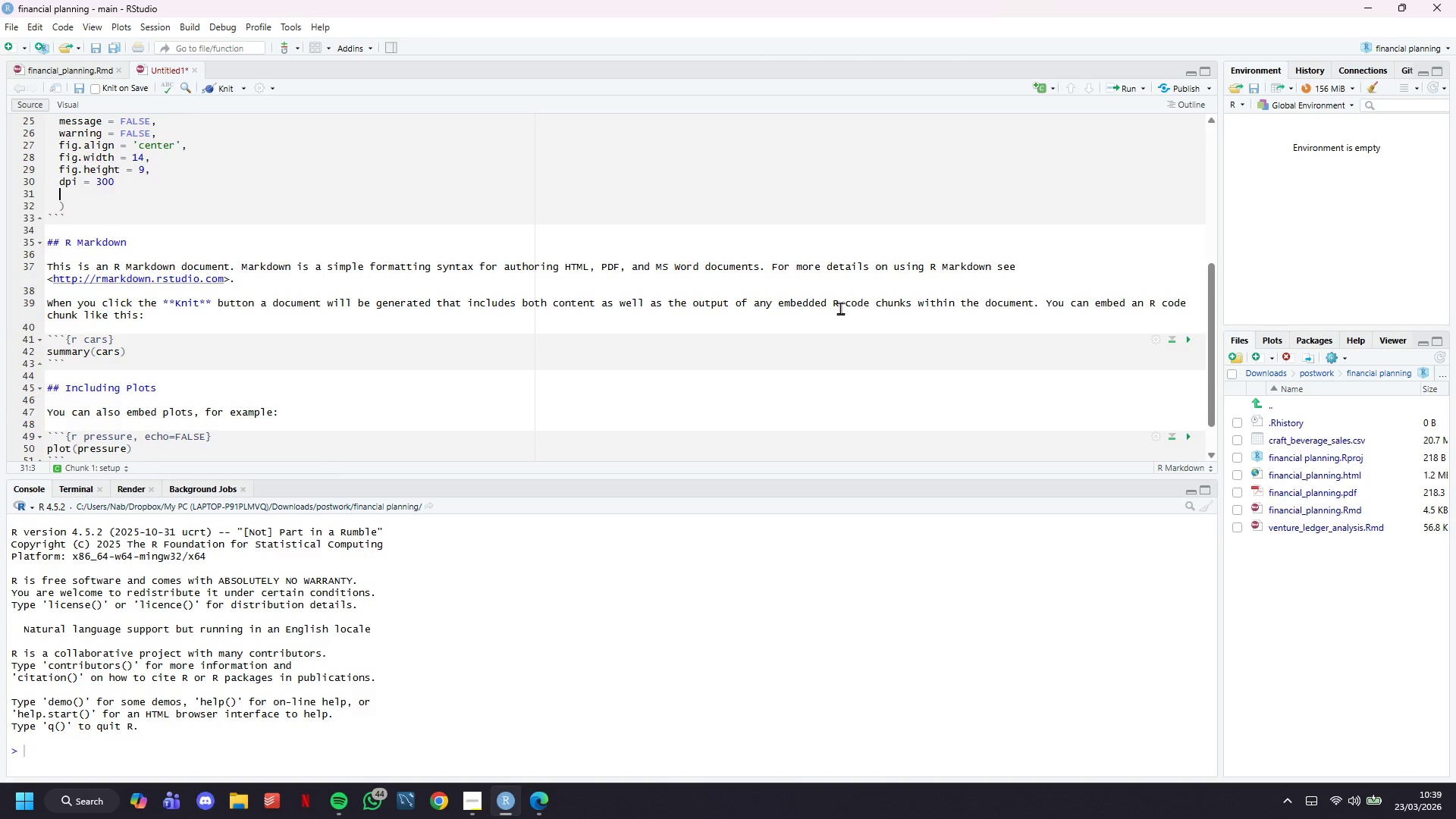 
key(Backspace)
 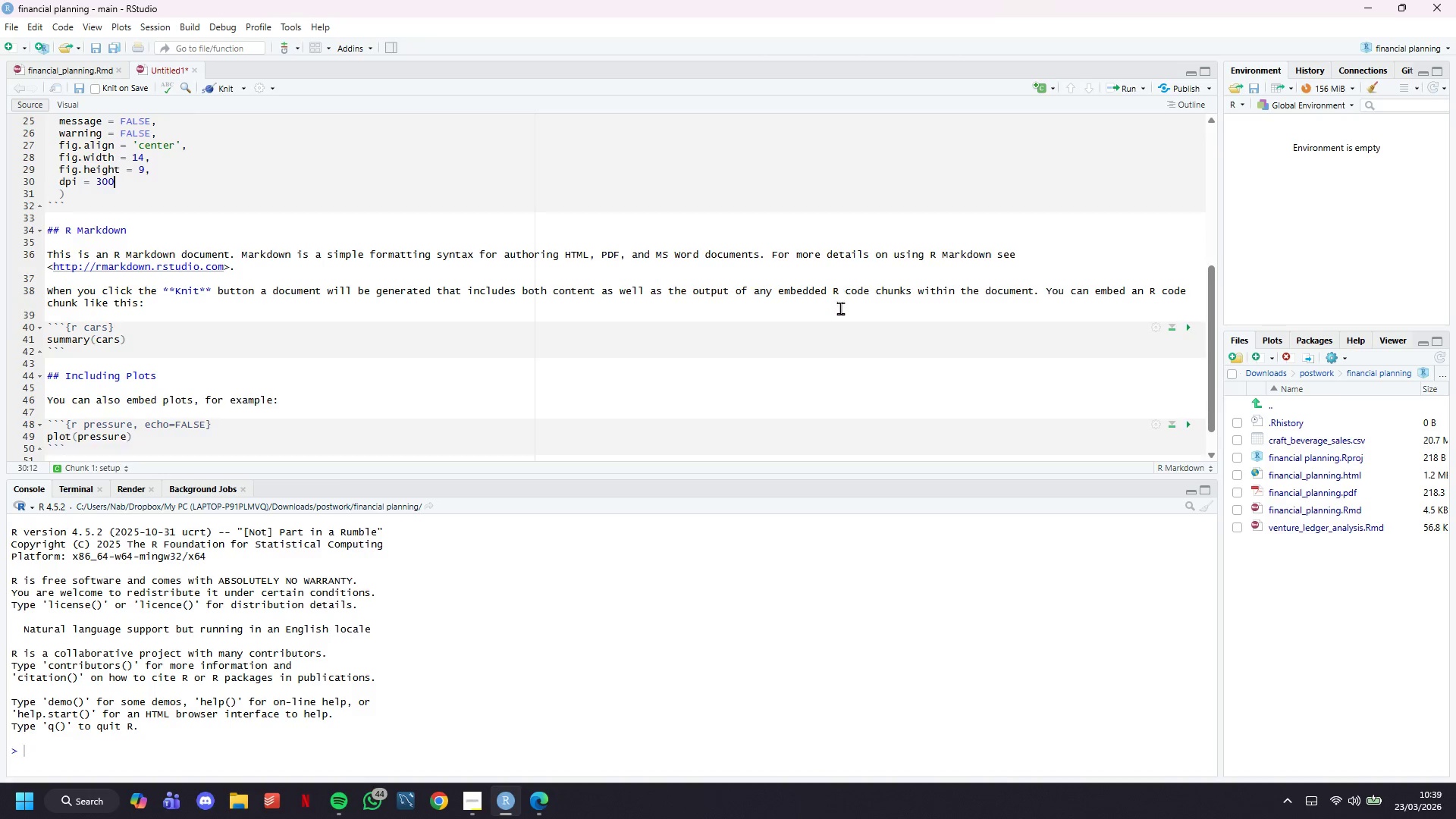 
key(Backspace)
 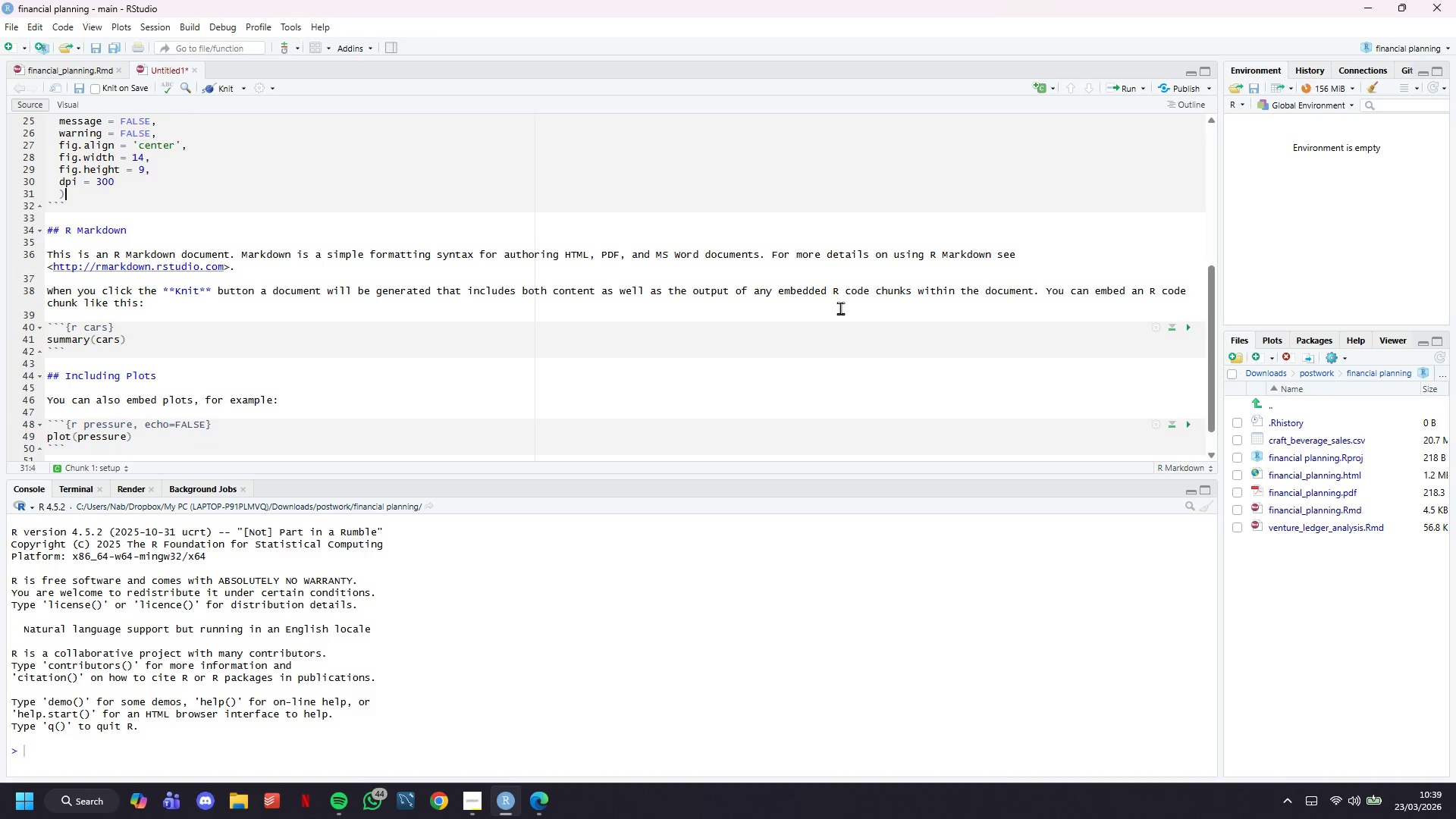 
key(ArrowDown)
 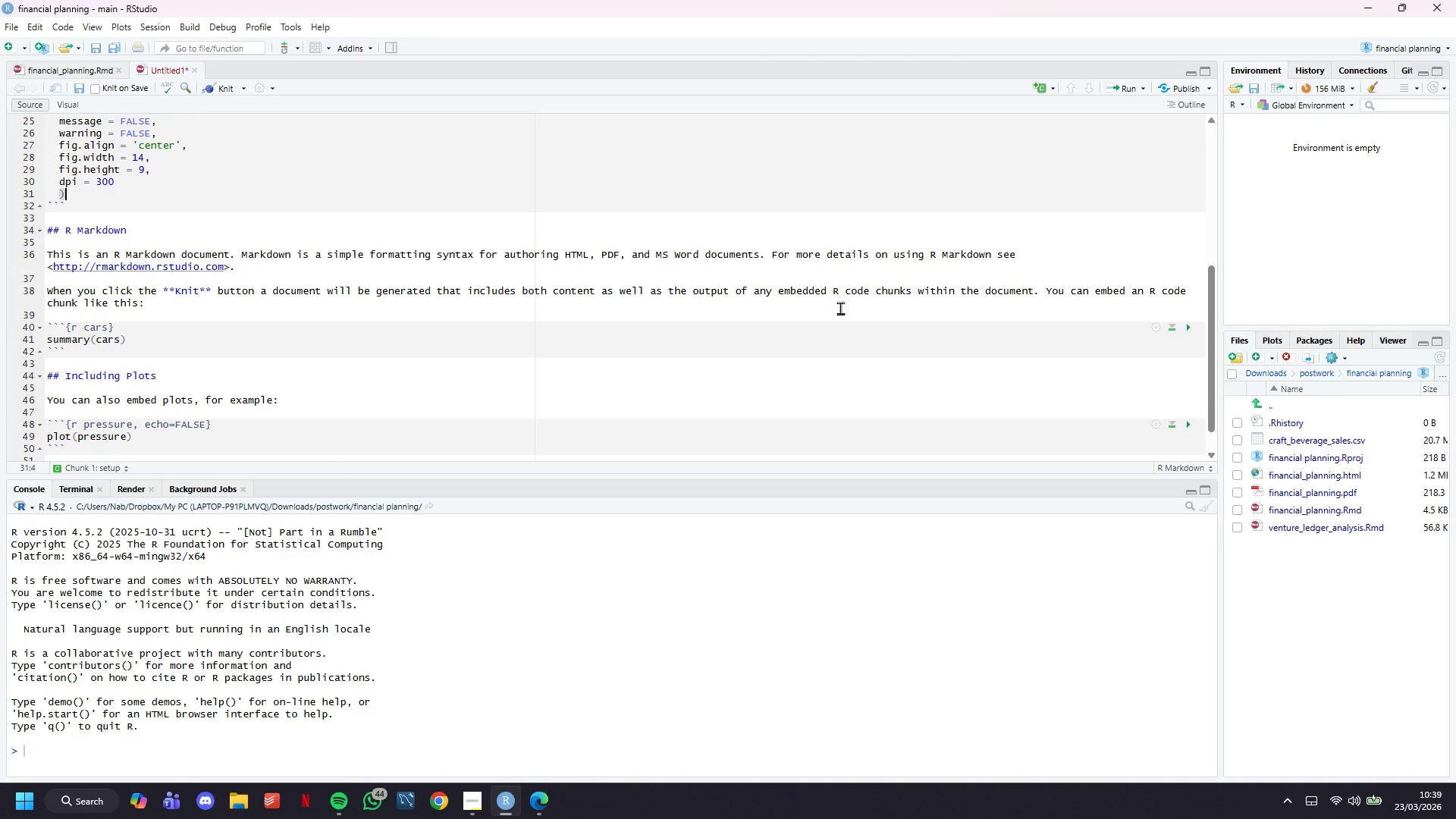 
key(Enter)
 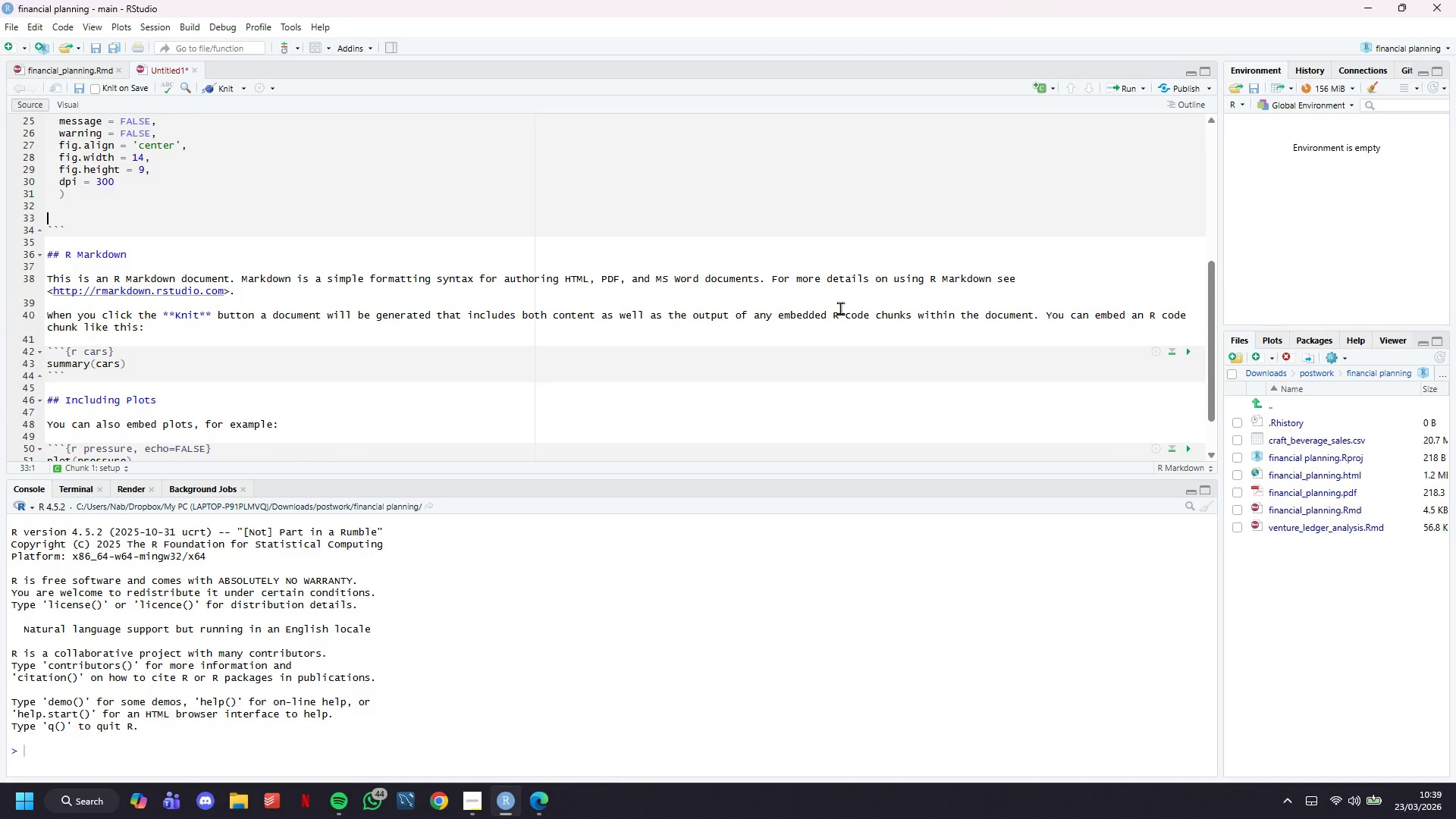 
key(Enter)
 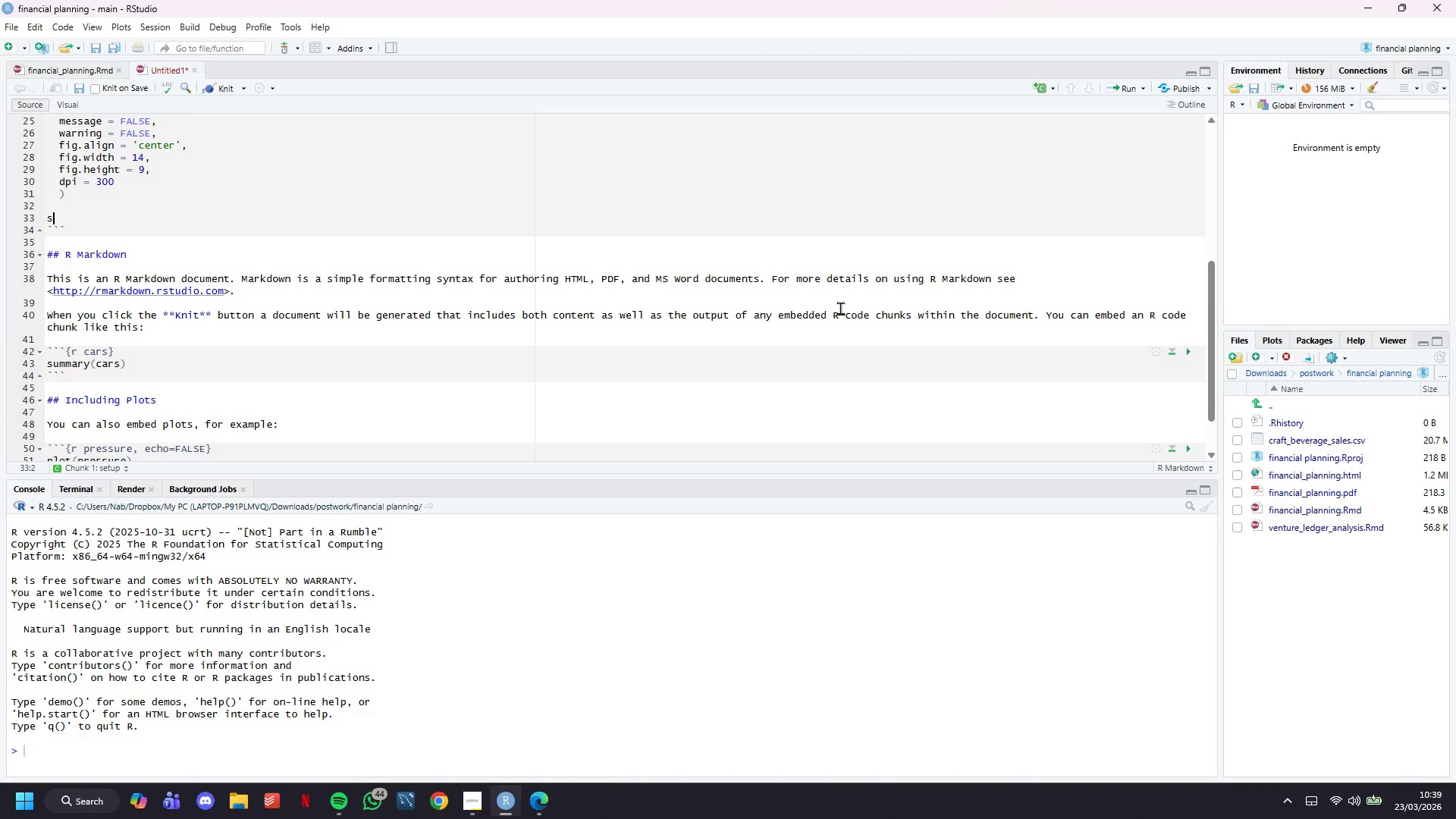 
type(set.seed(42)
 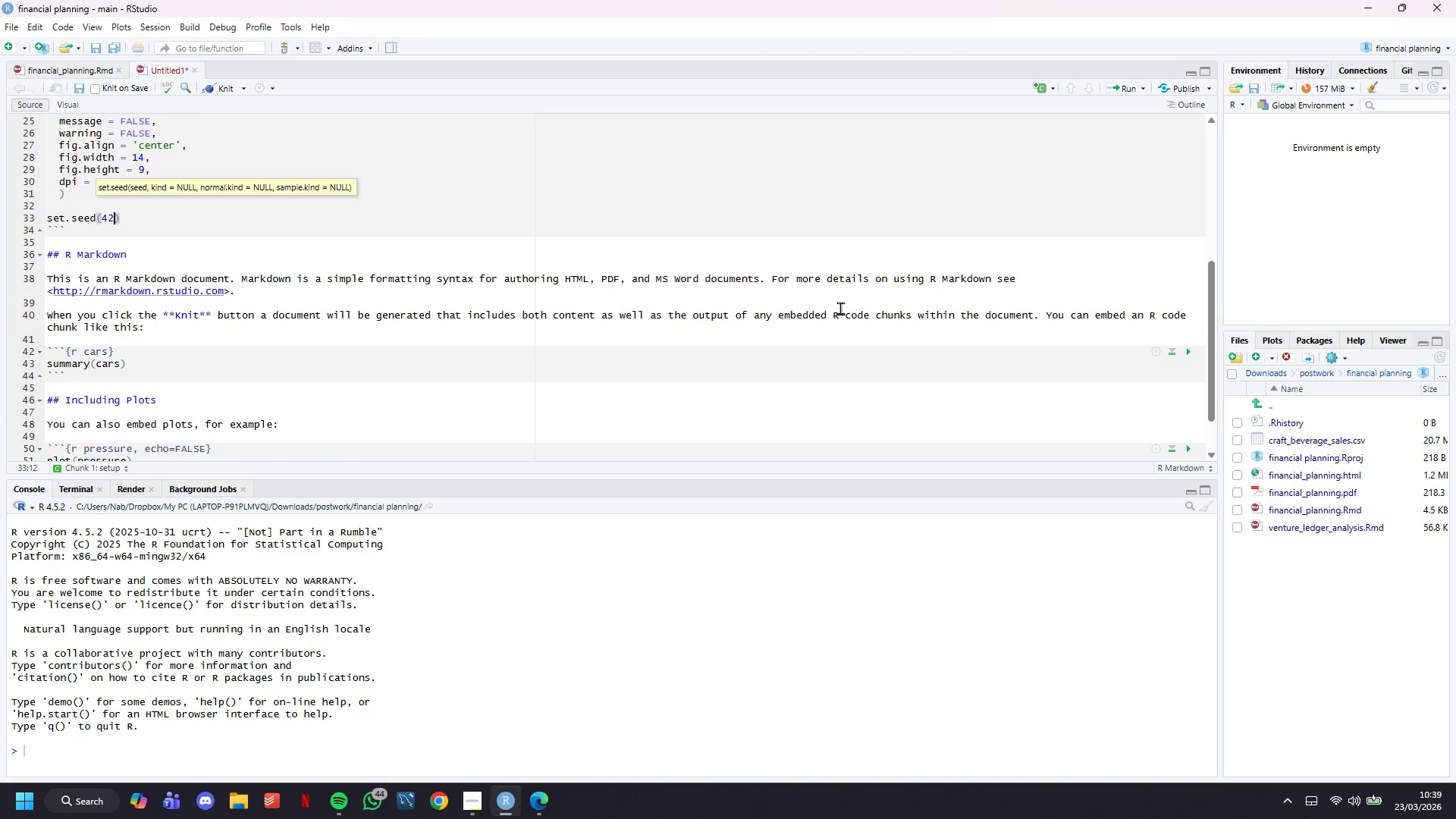 
key(ArrowRight)
 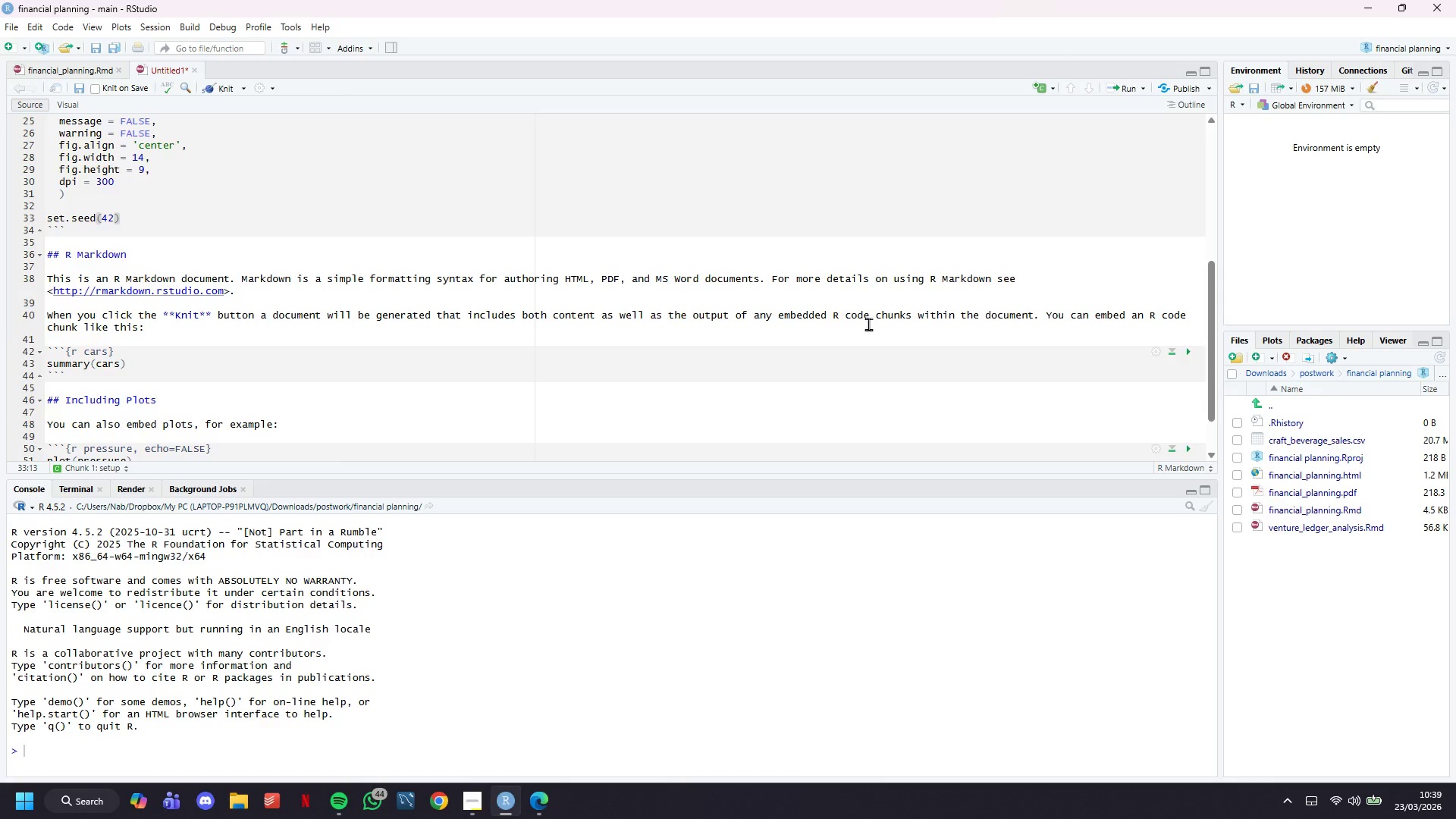 
scroll: coordinate [830, 325], scroll_direction: down, amount: 7.0
 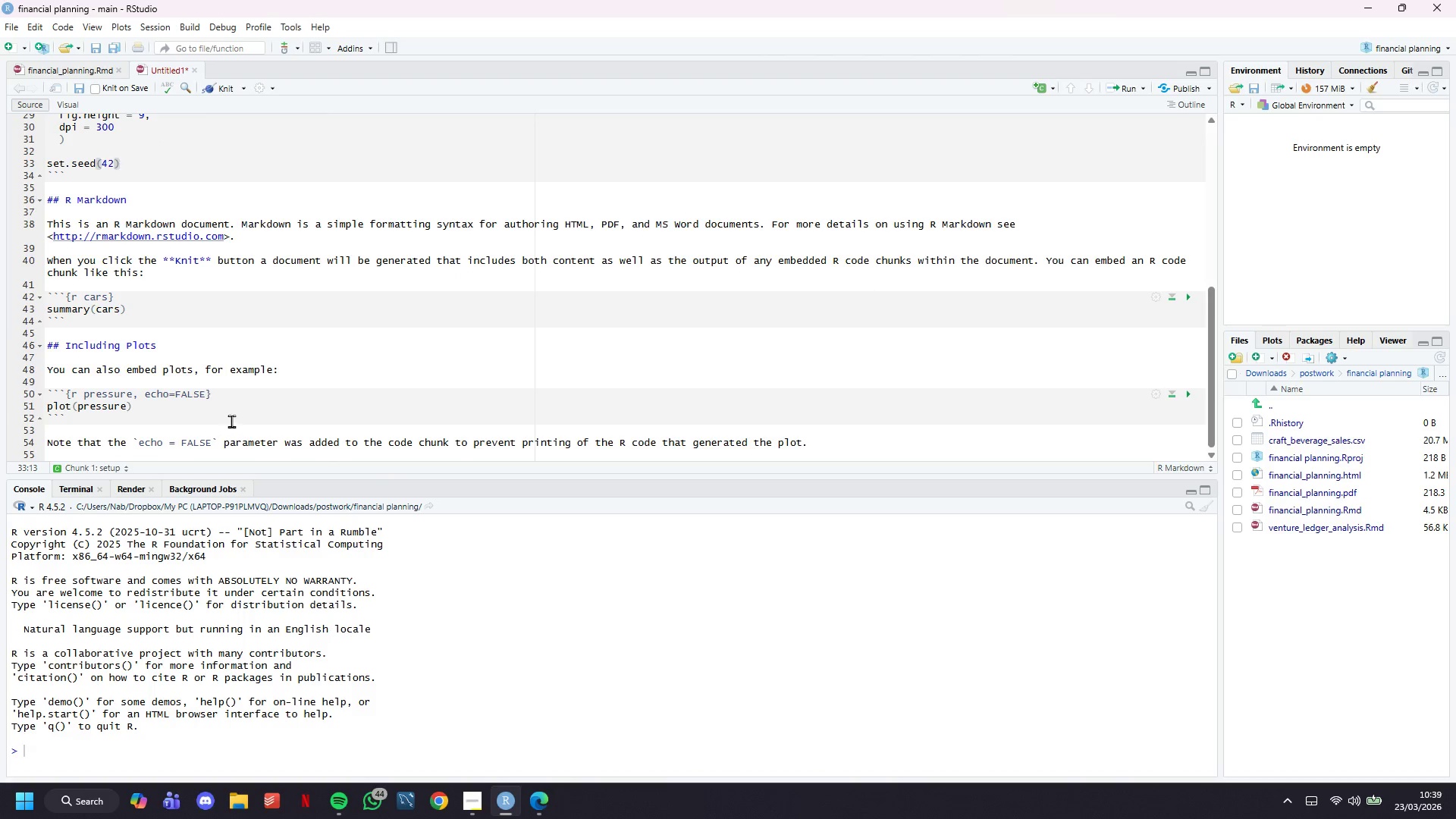 
left_click([231, 421])
 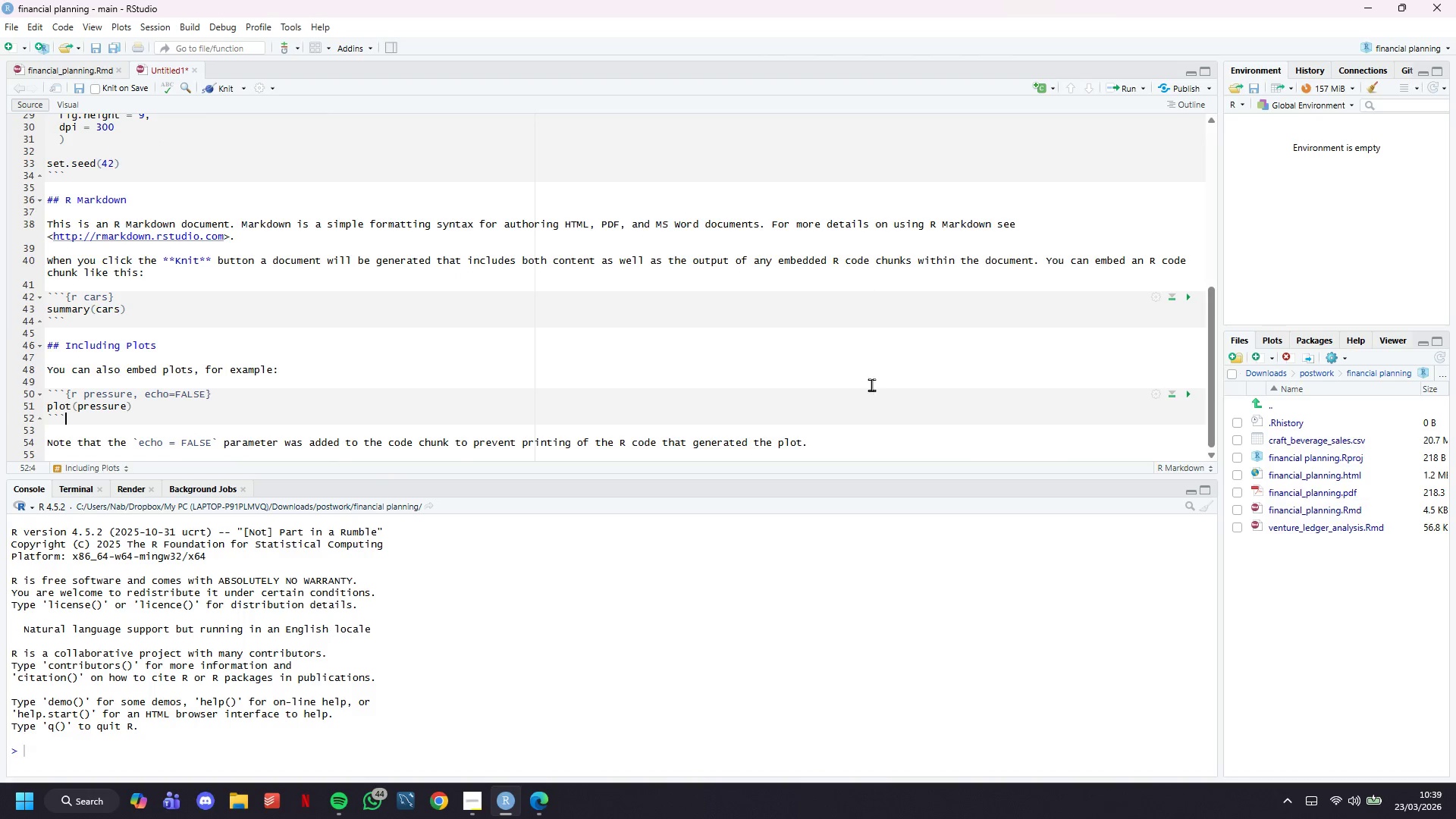 
key(Control+S)
 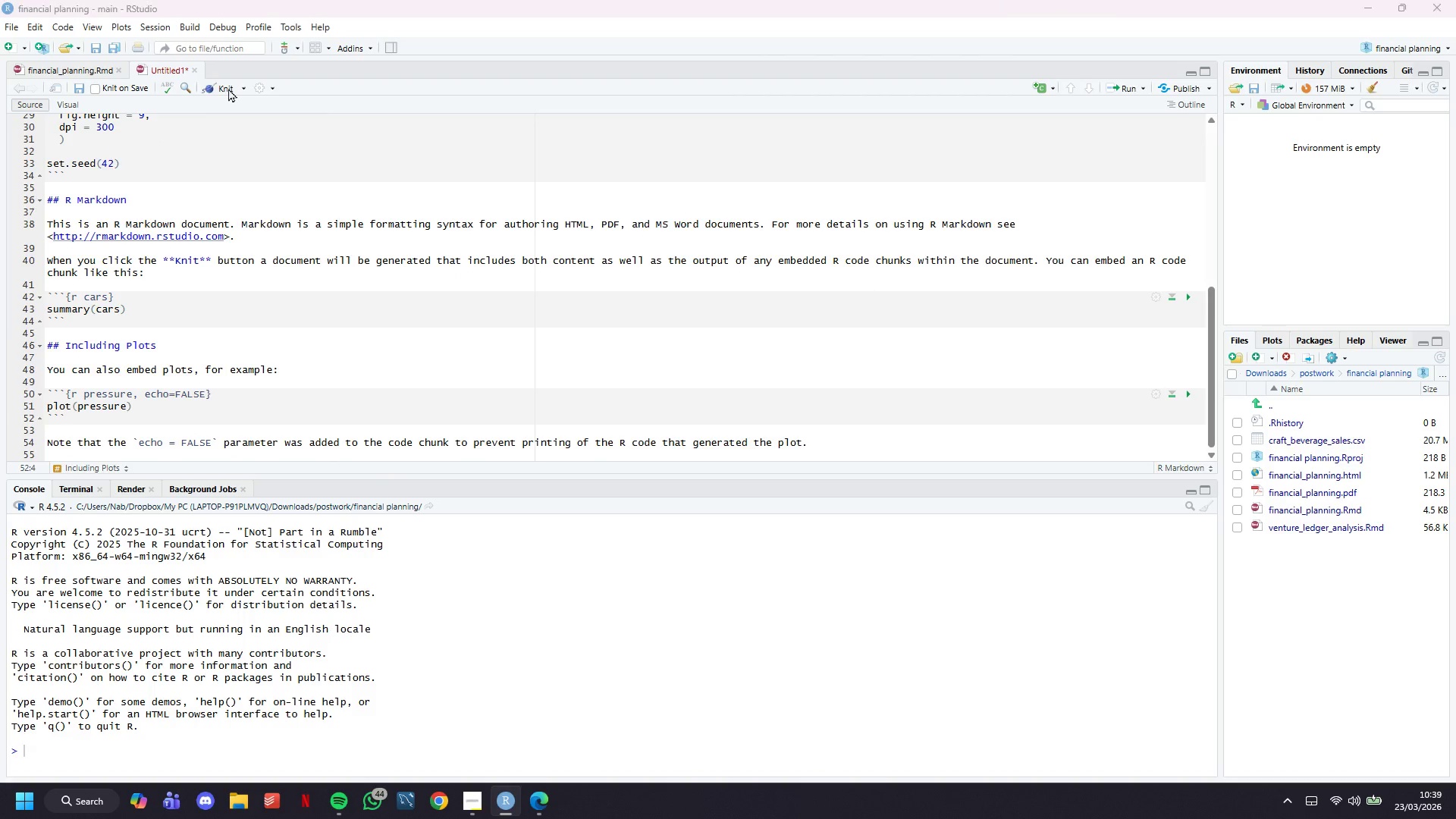 
left_click([231, 89])
 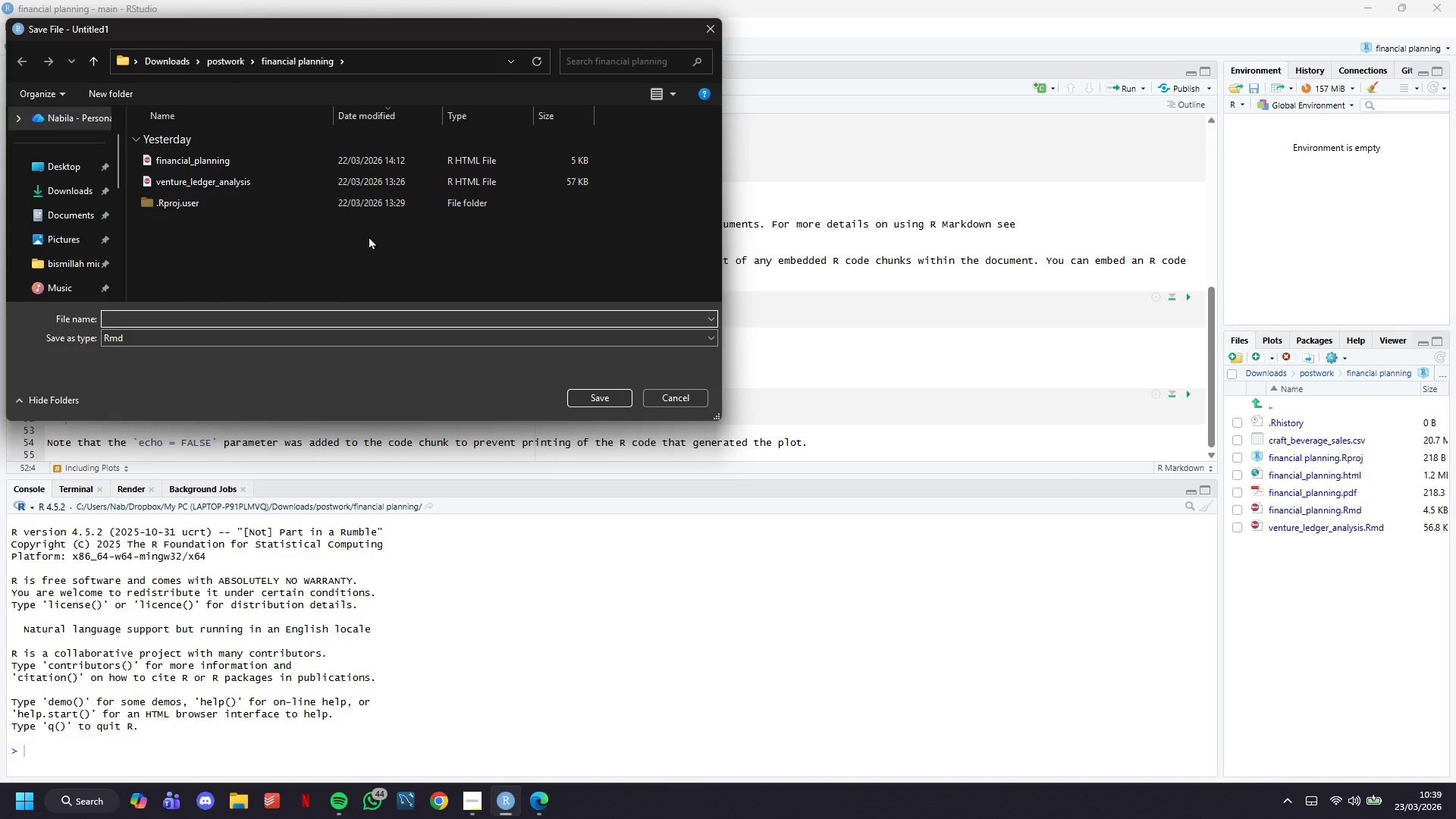 
type(analysis_b)
key(Backspace)
type(venture)
 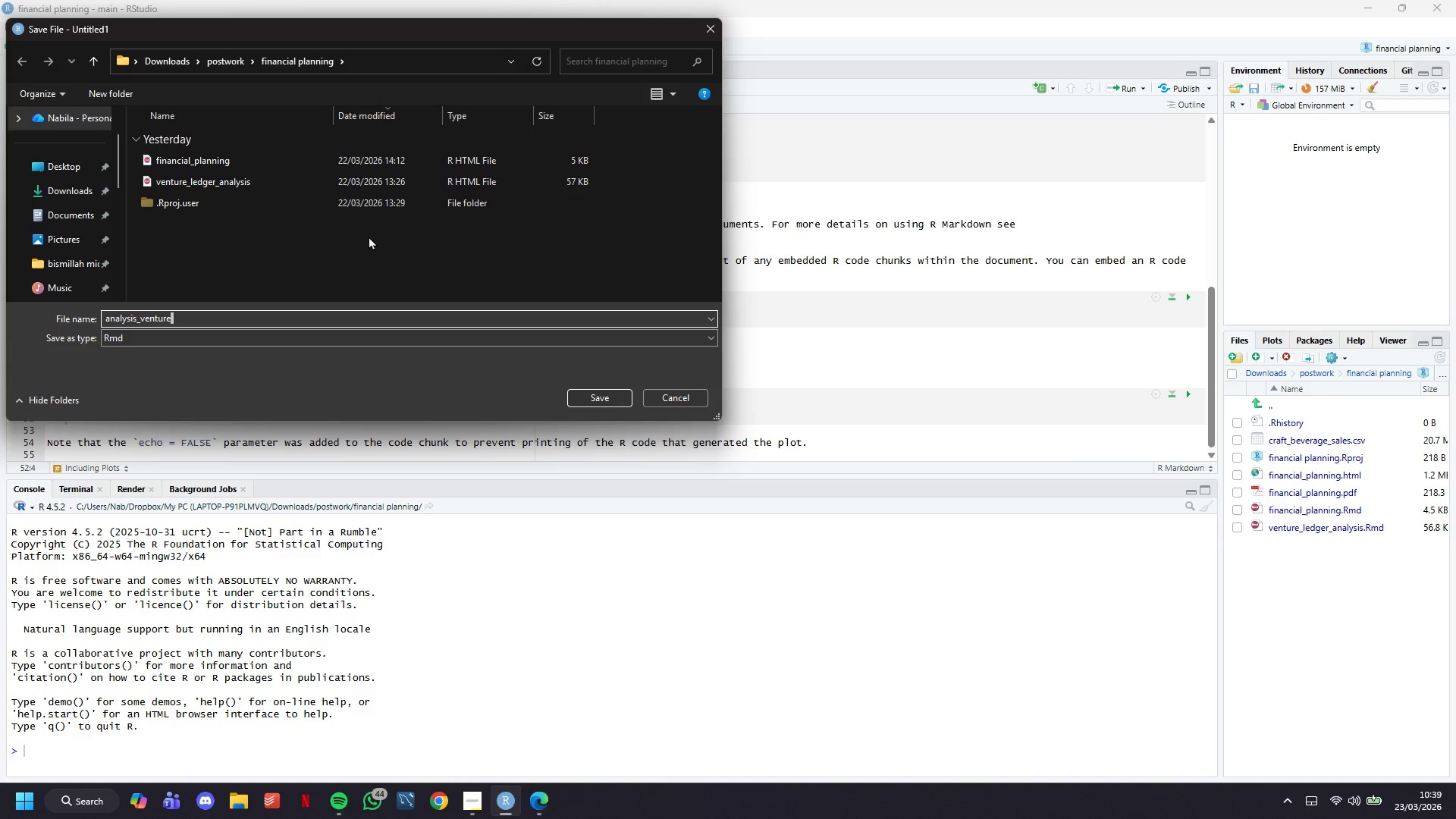 
key(Enter)
 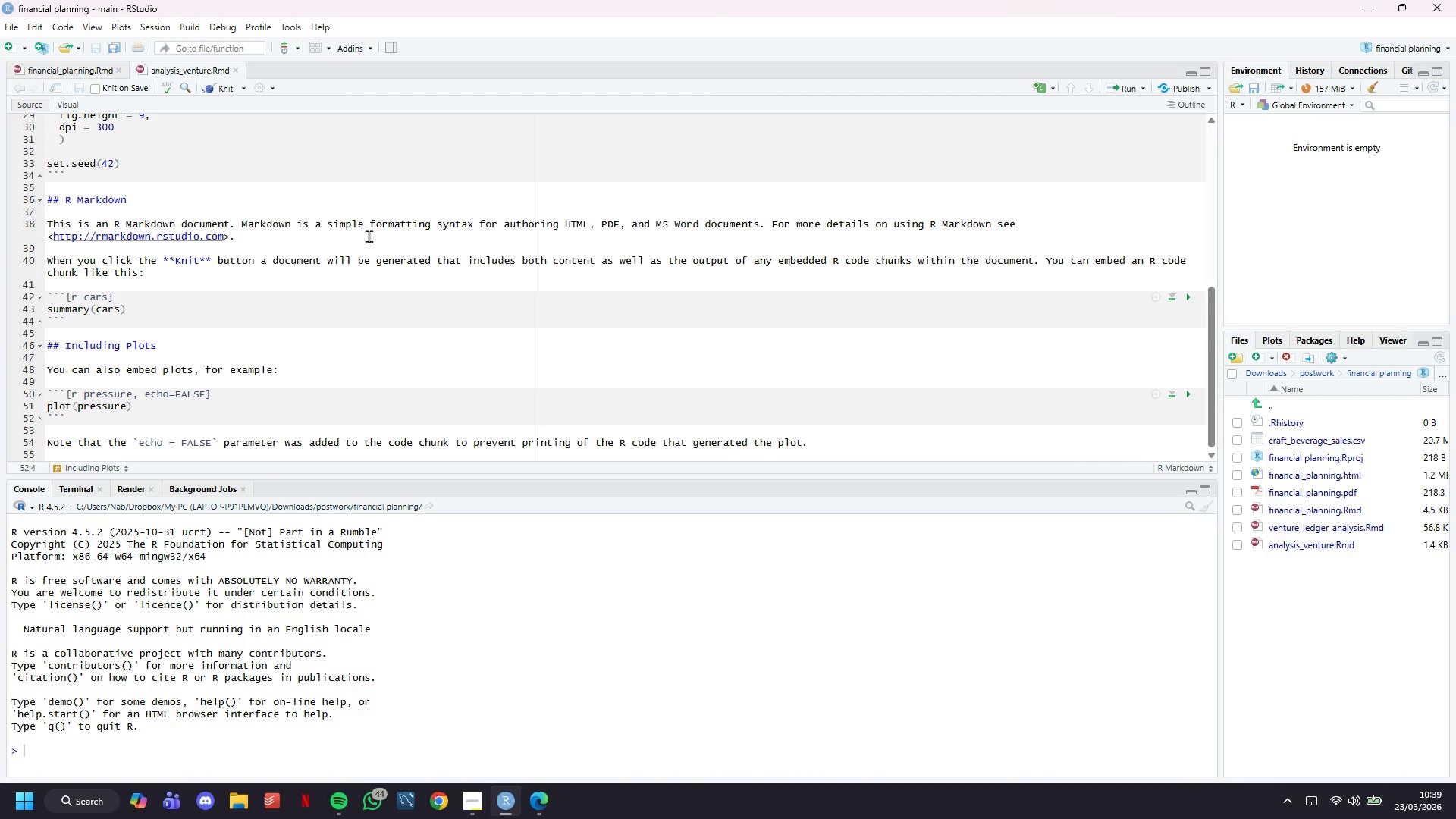 
wait(9.92)
 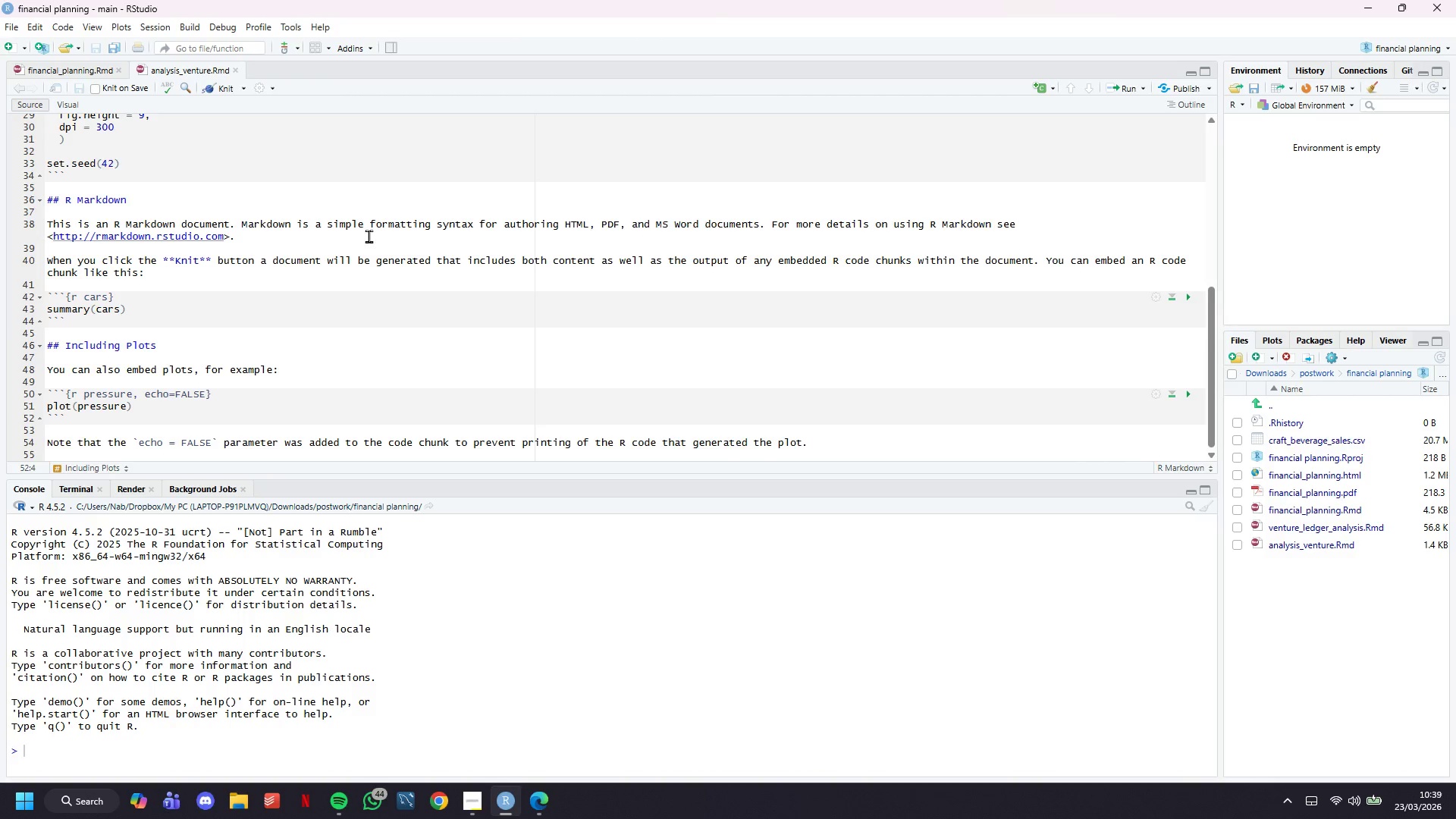 
left_click([230, 86])
 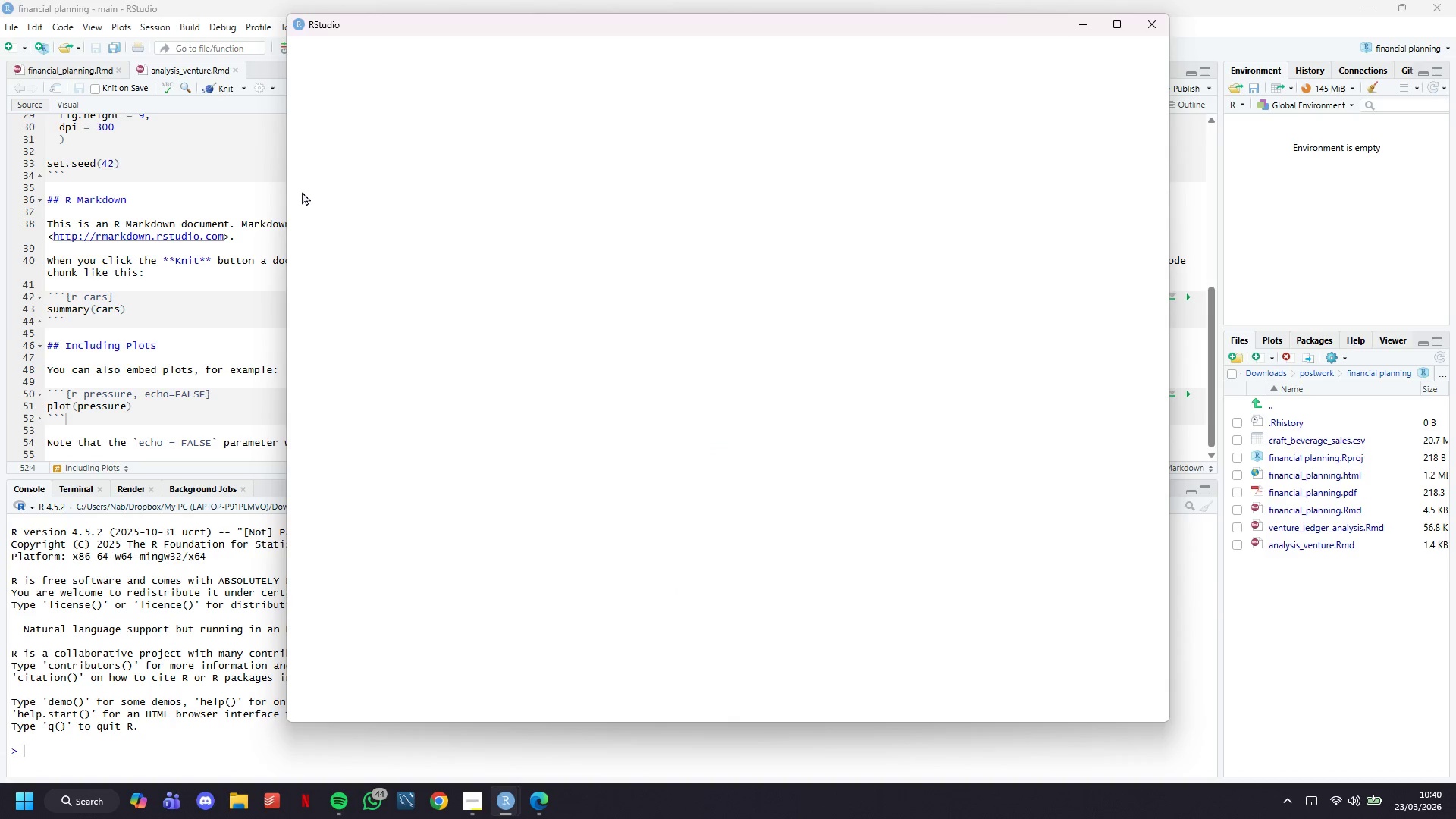 
wait(15.3)
 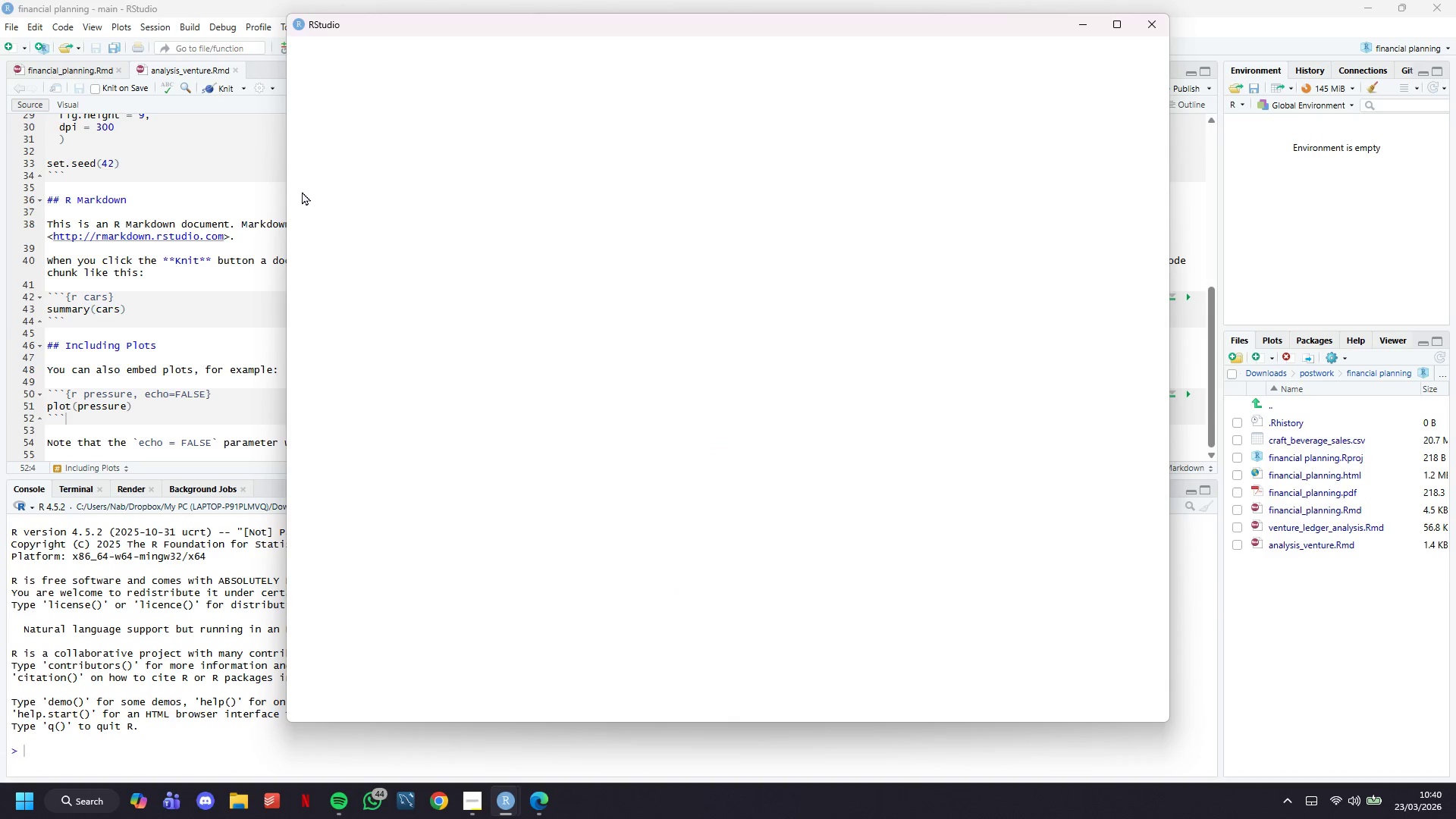 
scroll: coordinate [890, 372], scroll_direction: down, amount: 4.0
 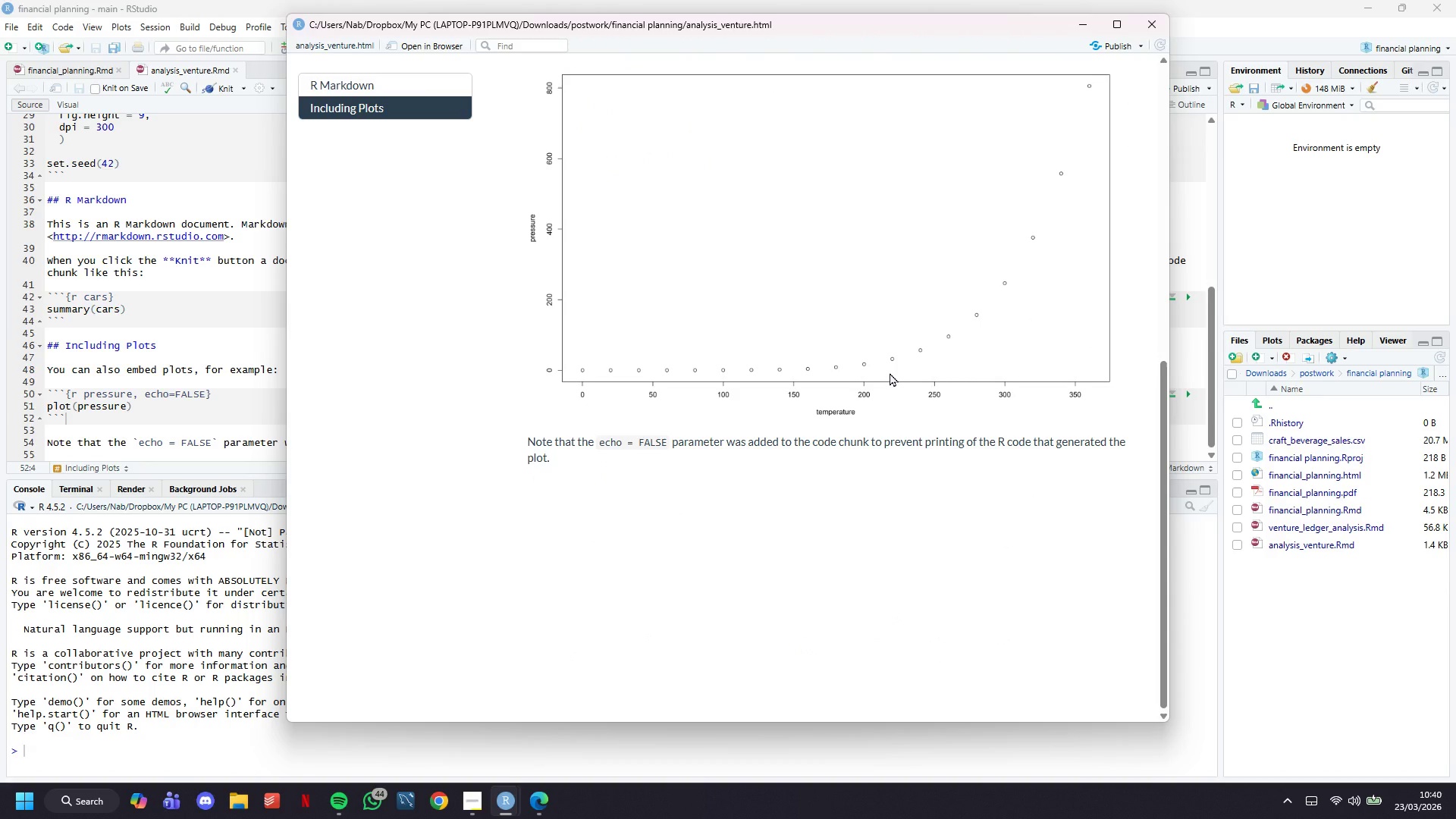 
scroll: coordinate [890, 372], scroll_direction: up, amount: 12.0
 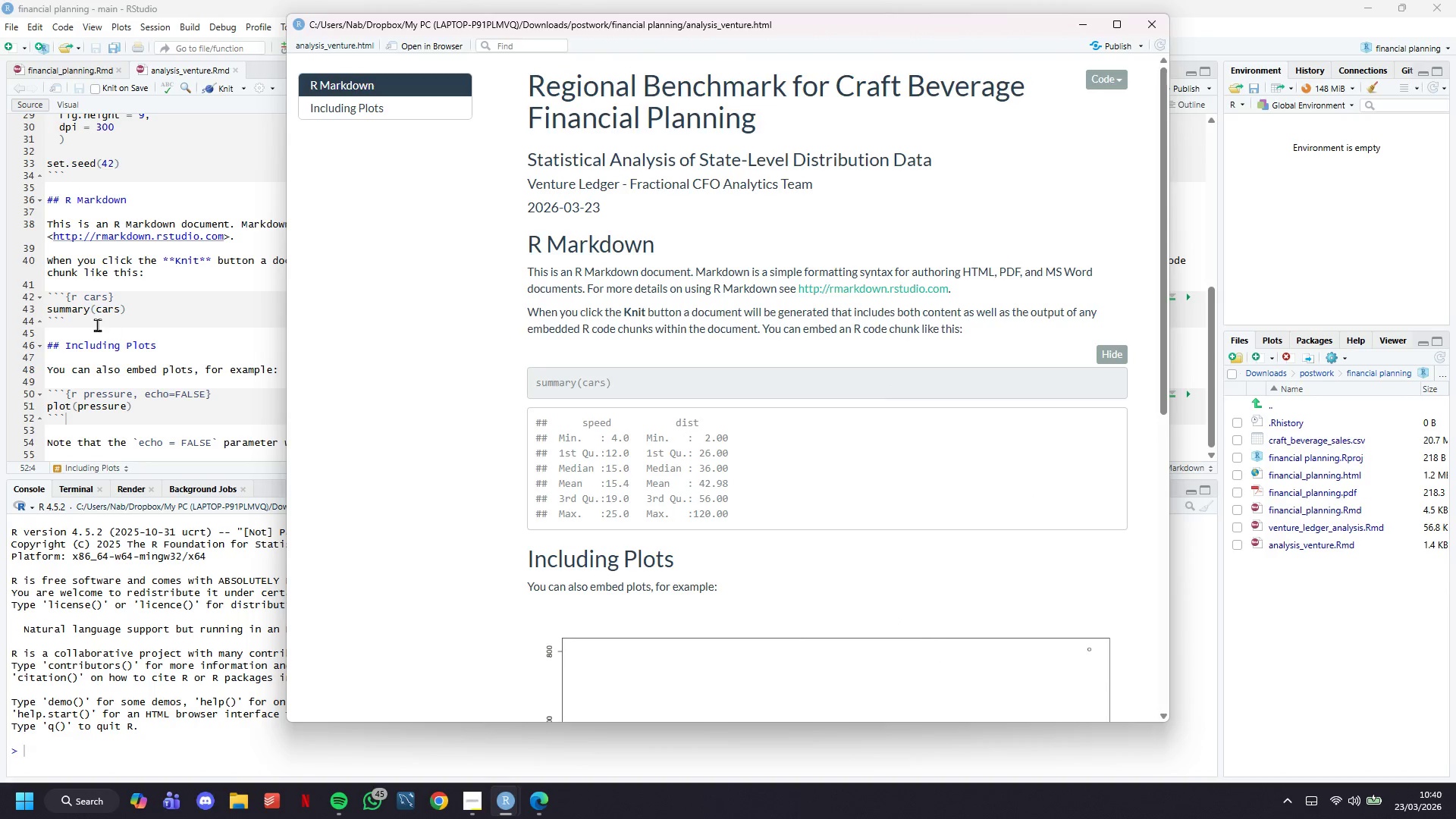 
left_click([96, 325])
 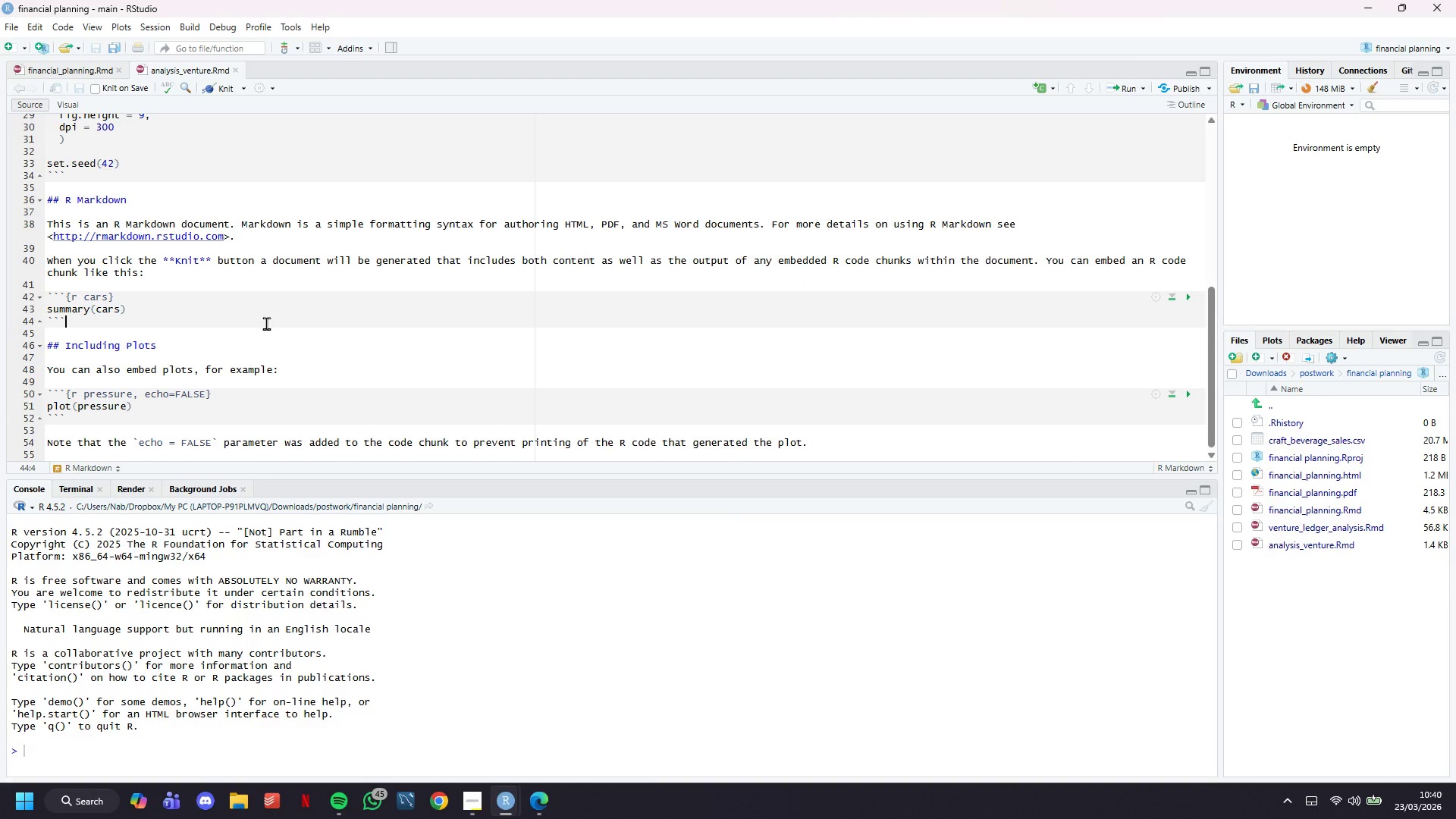 
scroll: coordinate [266, 323], scroll_direction: down, amount: 7.0
 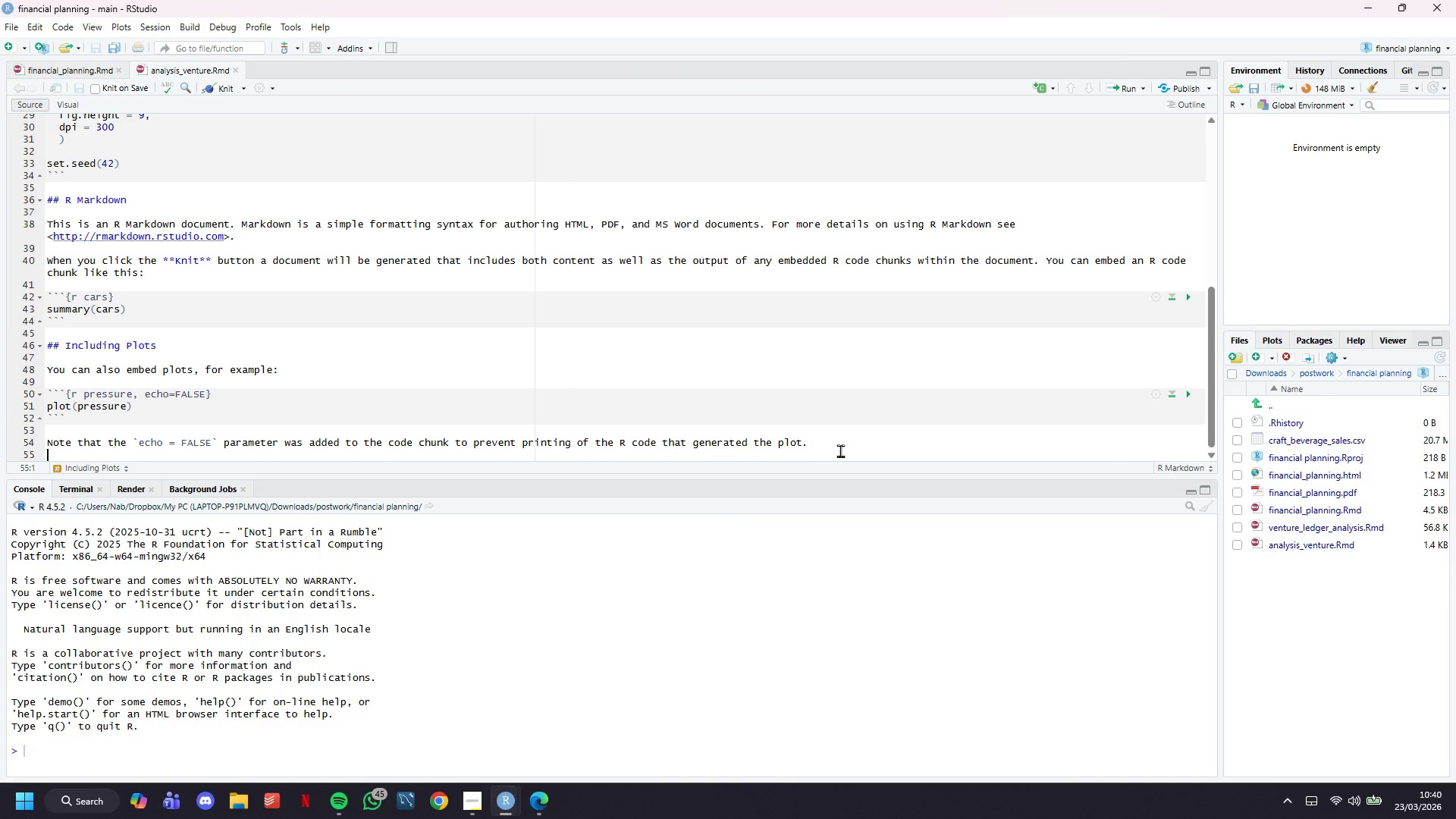 
double_click([846, 450])
 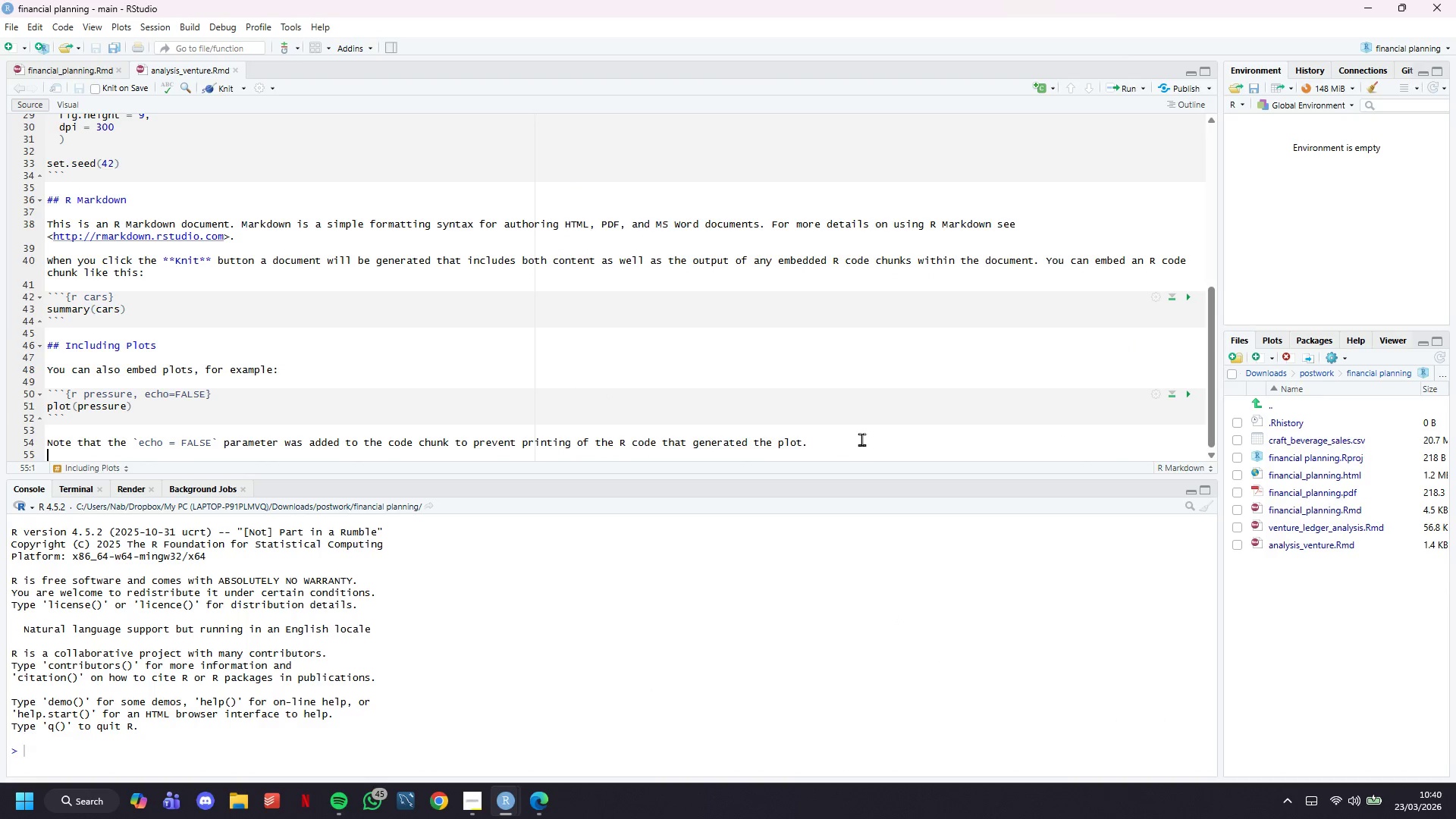 
left_click([861, 439])
 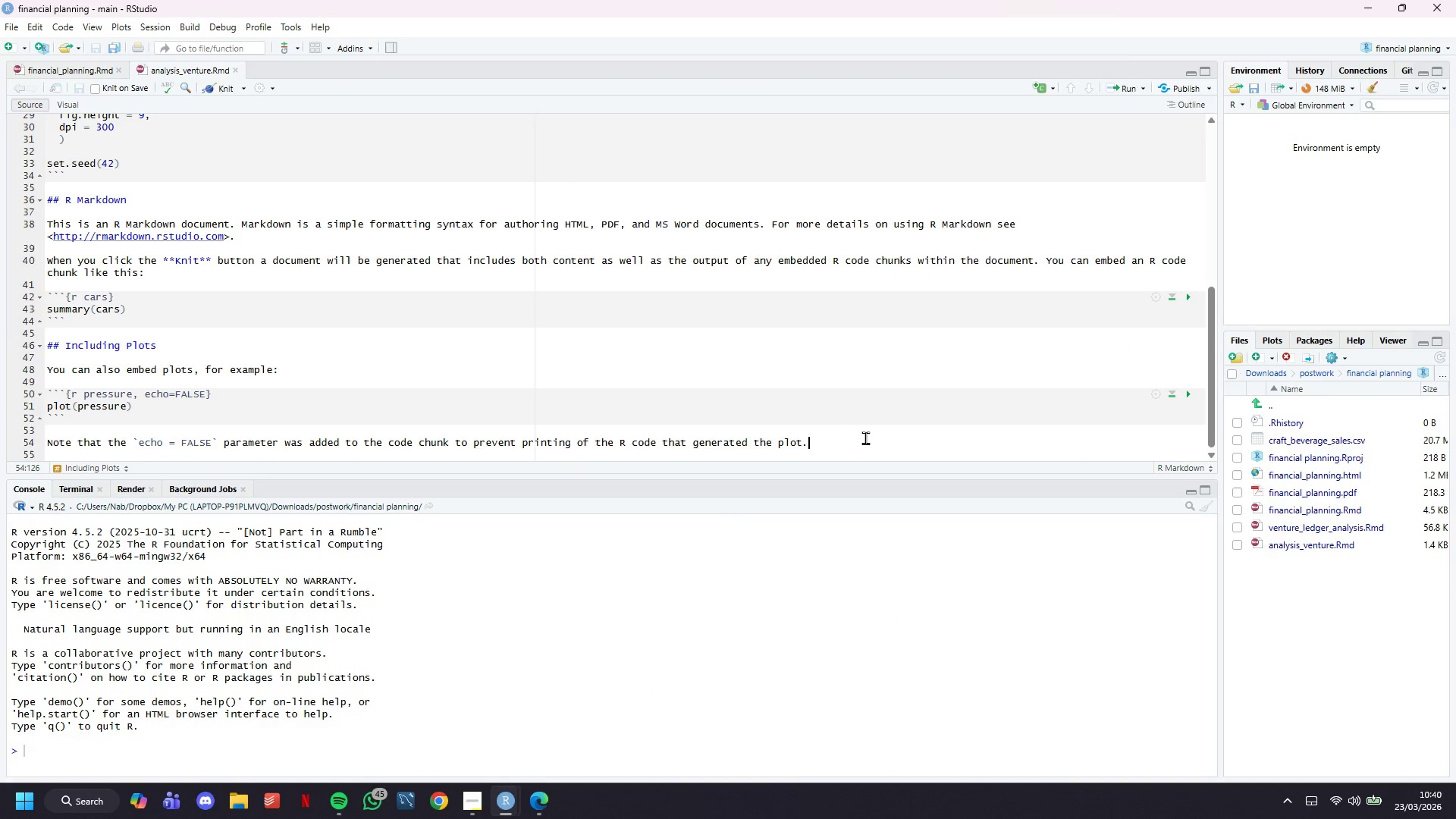 
left_click_drag(start_coordinate=[865, 438], to_coordinate=[37, 228])
 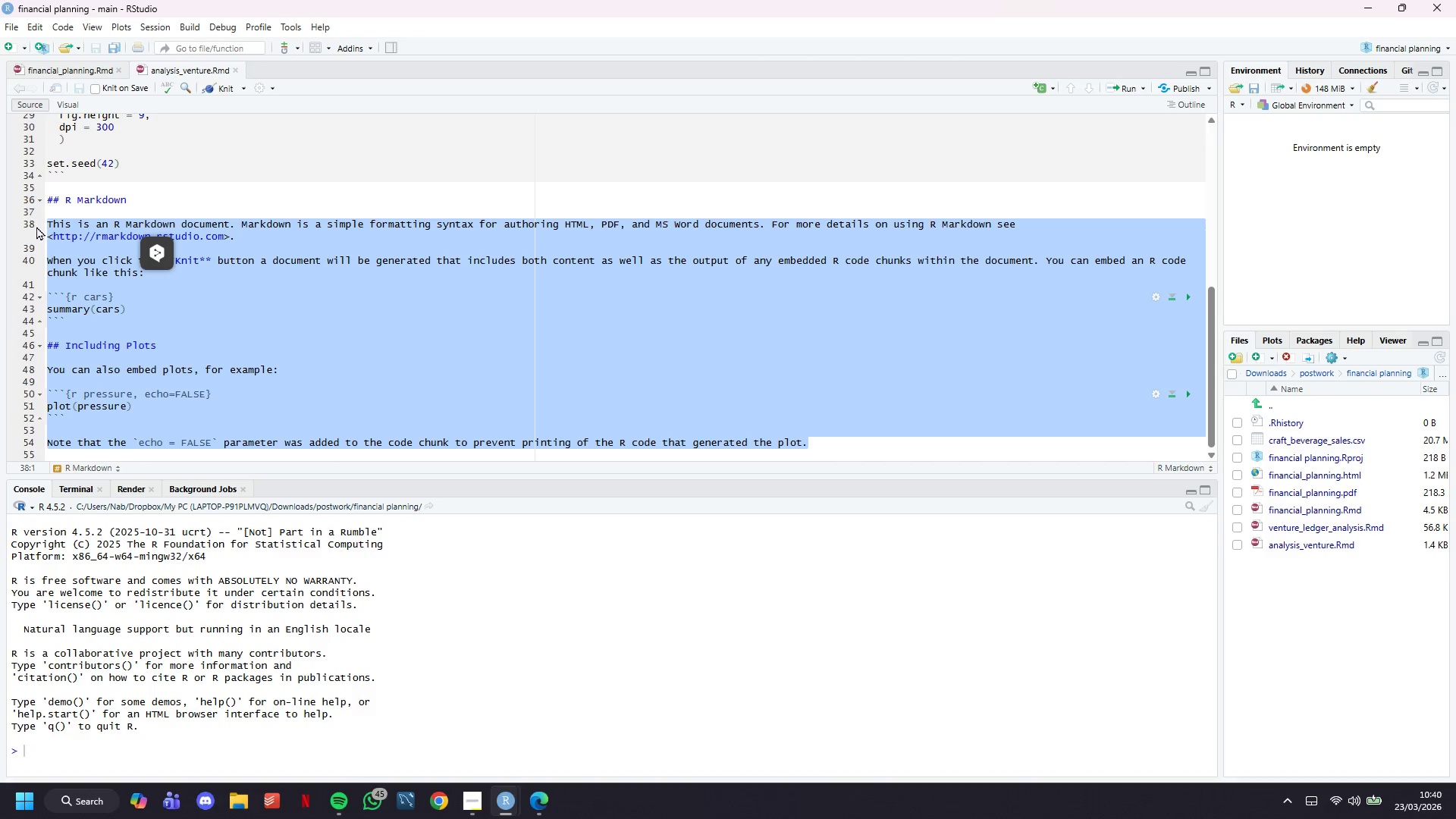 
key(Backspace)
 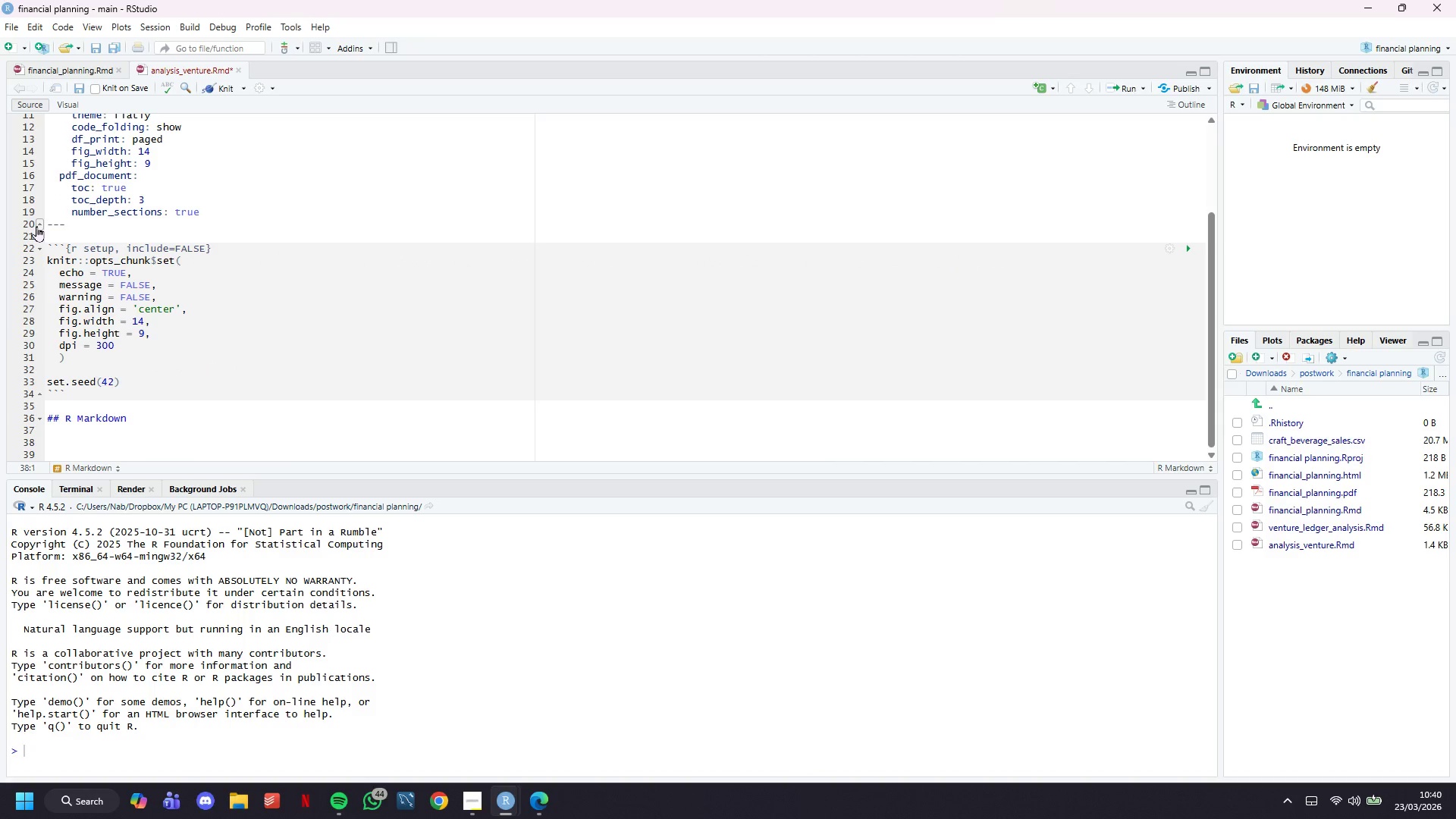 
wait(10.67)
 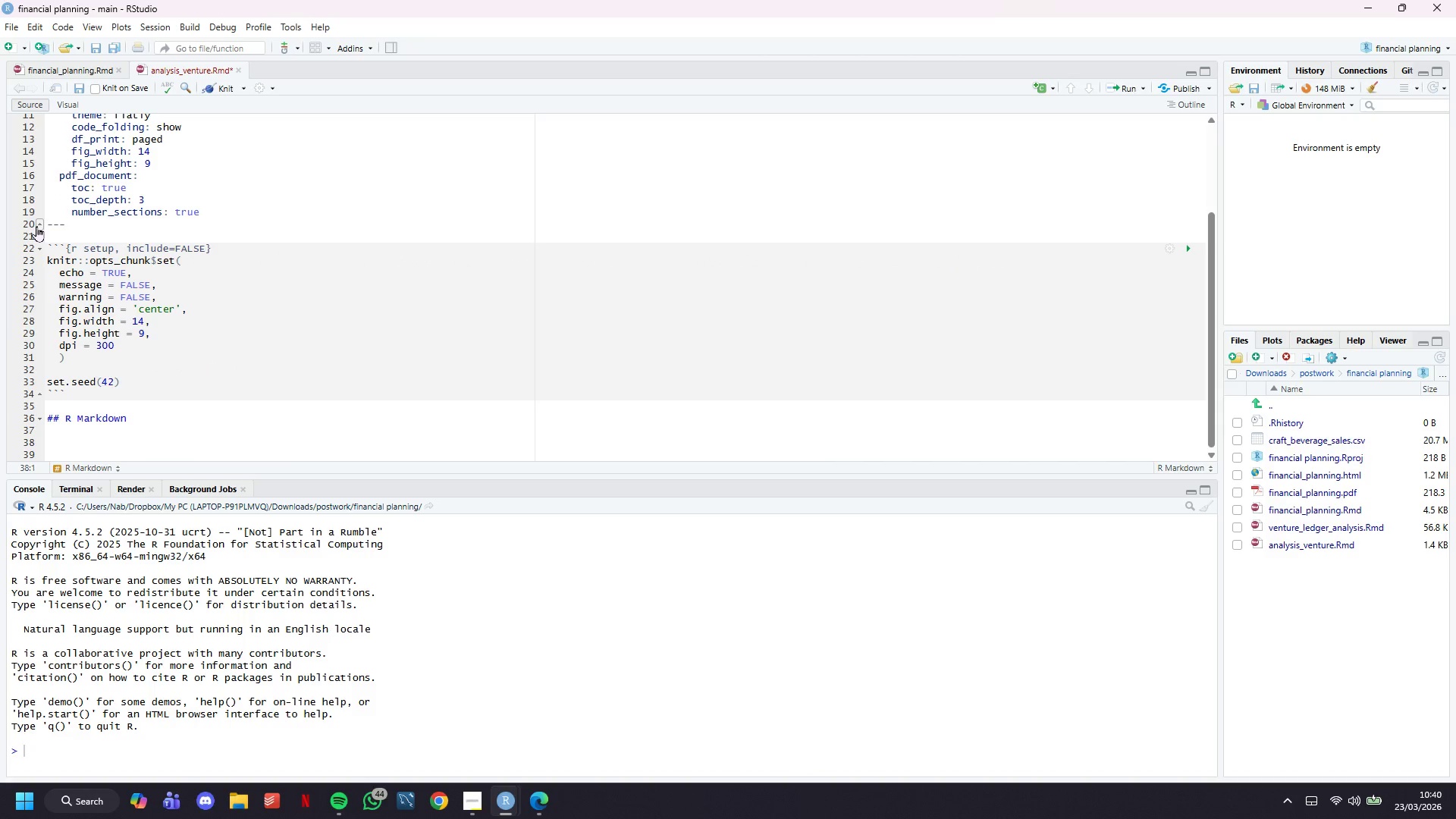 
scroll: coordinate [335, 301], scroll_direction: down, amount: 7.0
 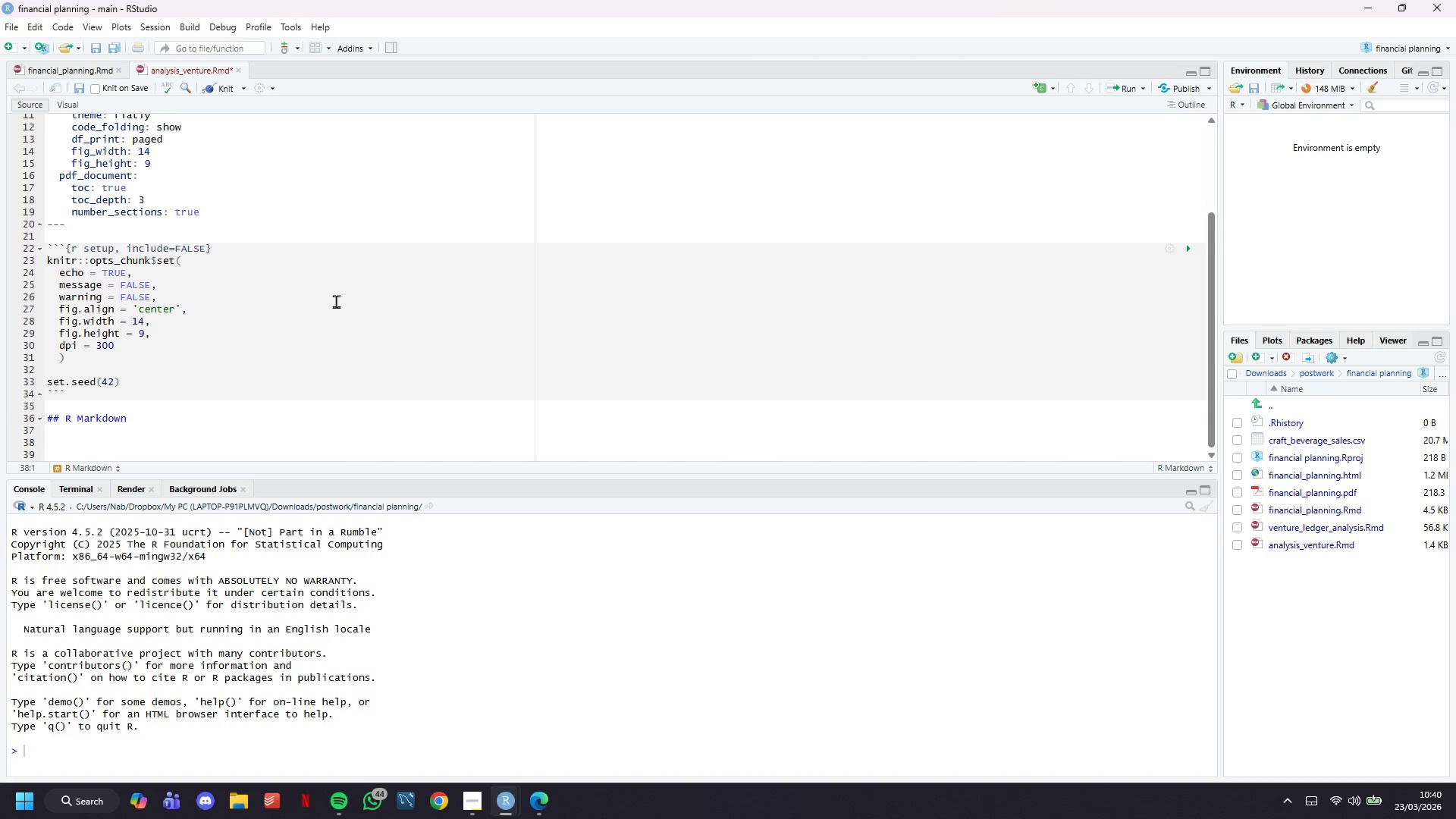 
hold_key(key=Backspace, duration=0.84)
 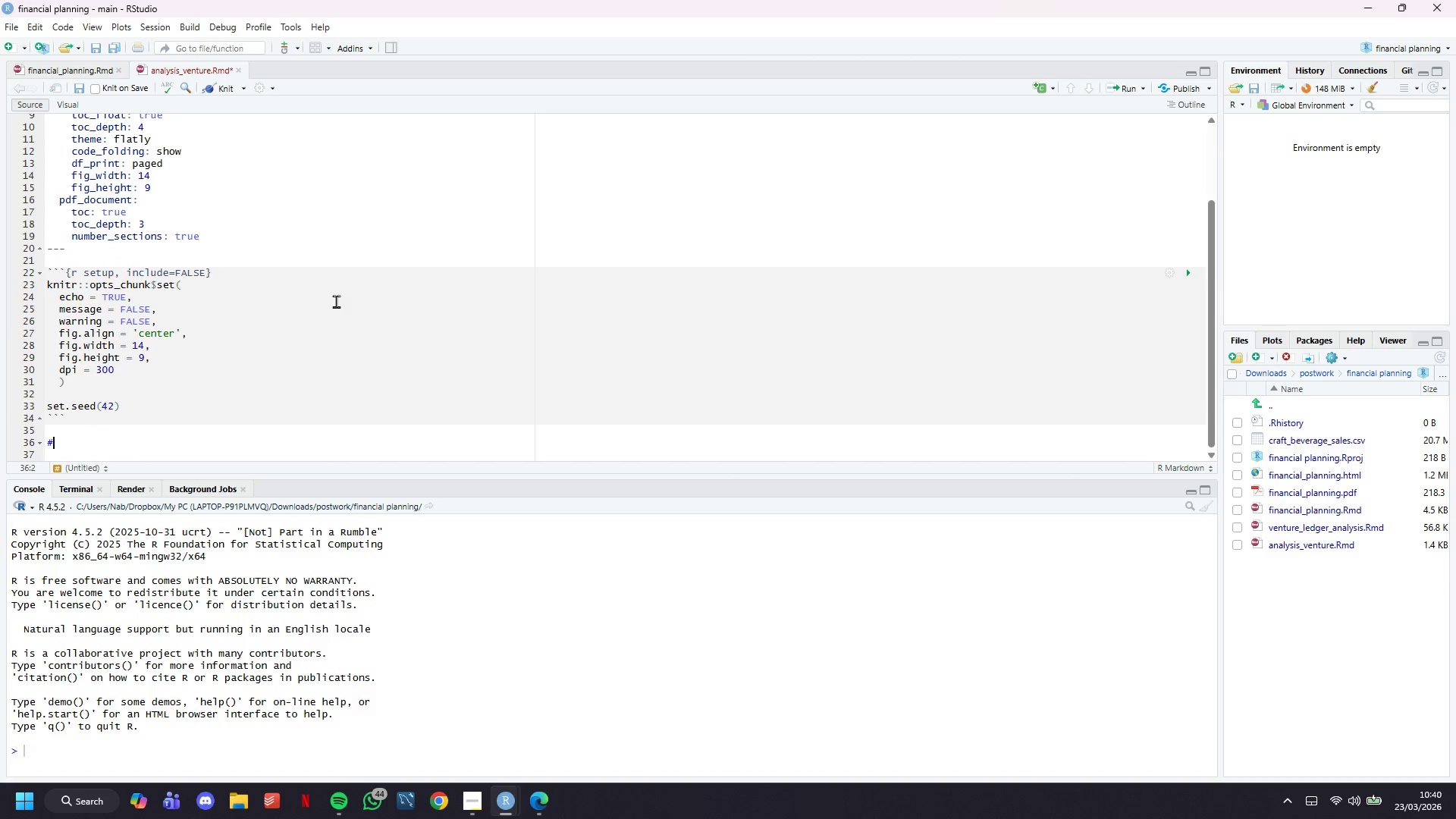 
key(Backspace)
key(Backspace)
type(\newpage)
 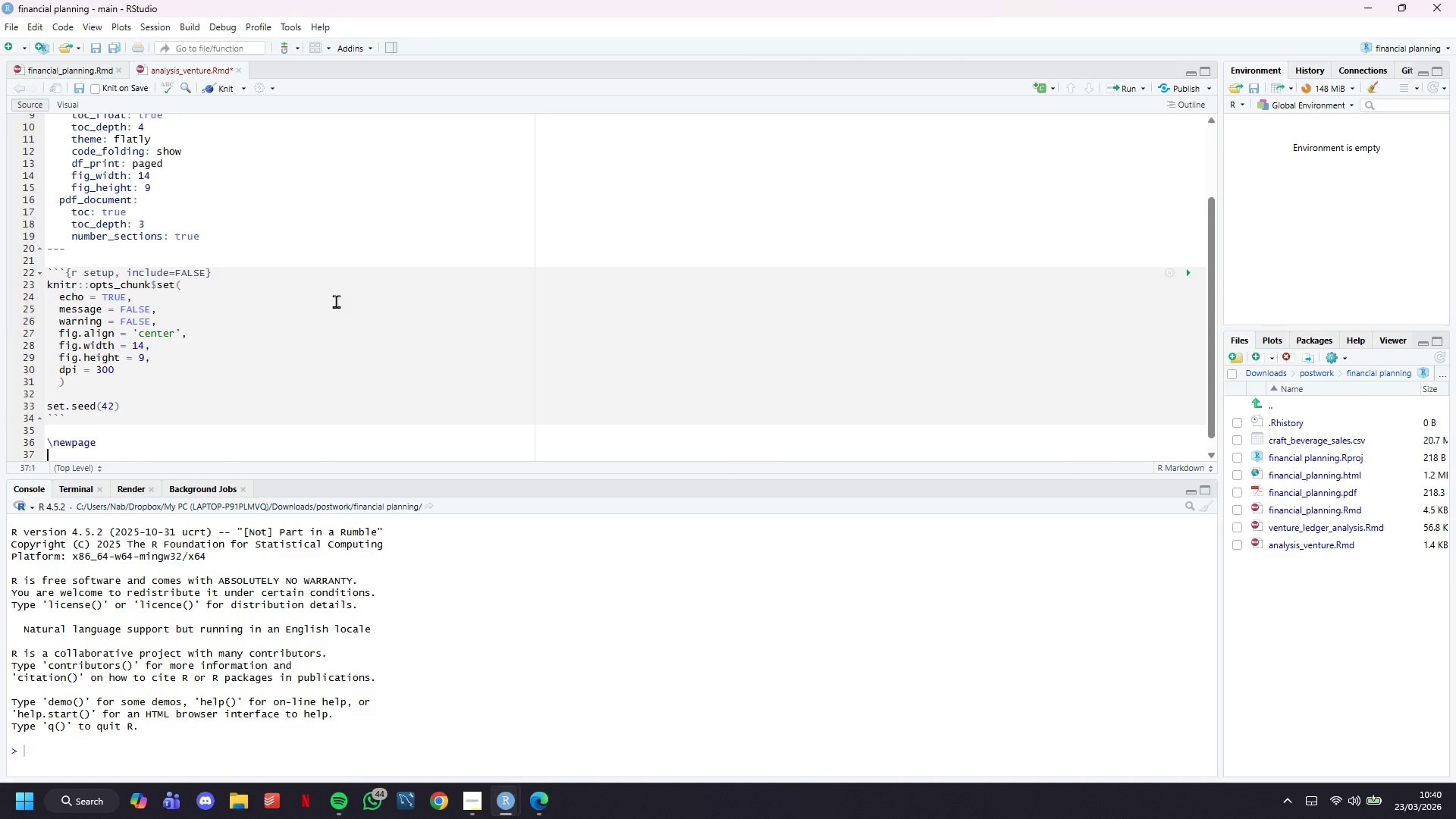 
key(Enter)
 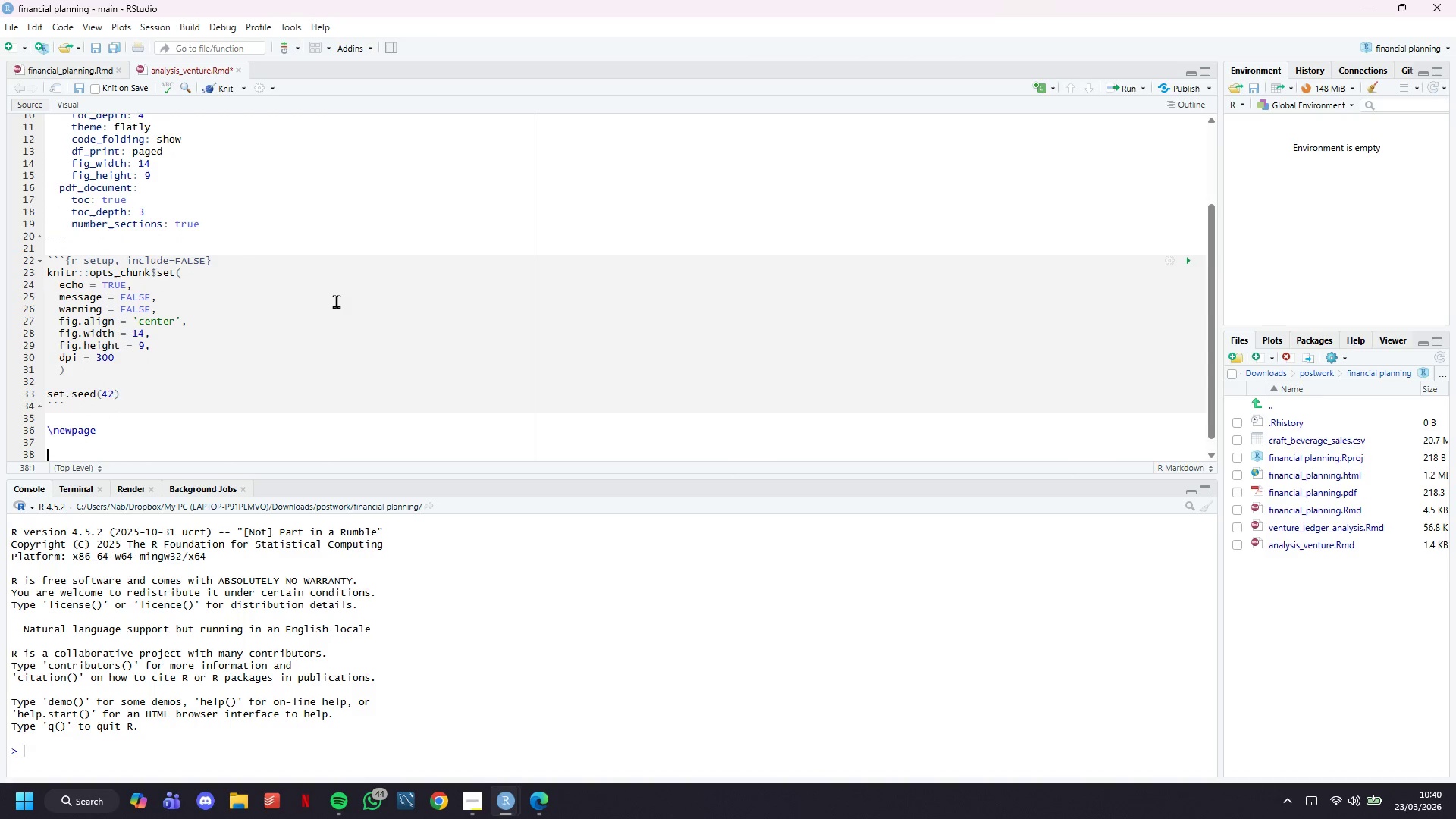 
key(Enter)
 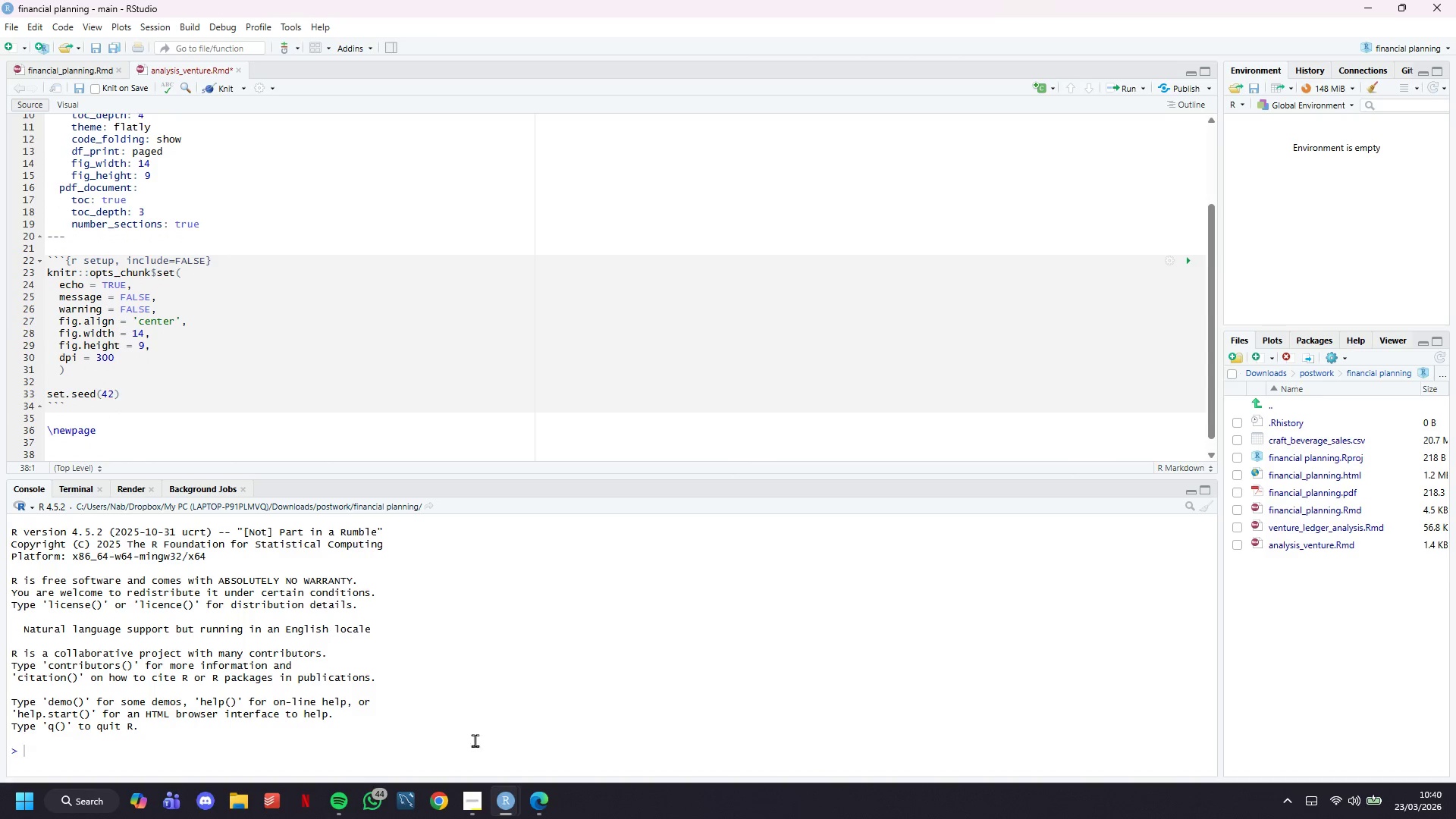 
left_click([463, 818])